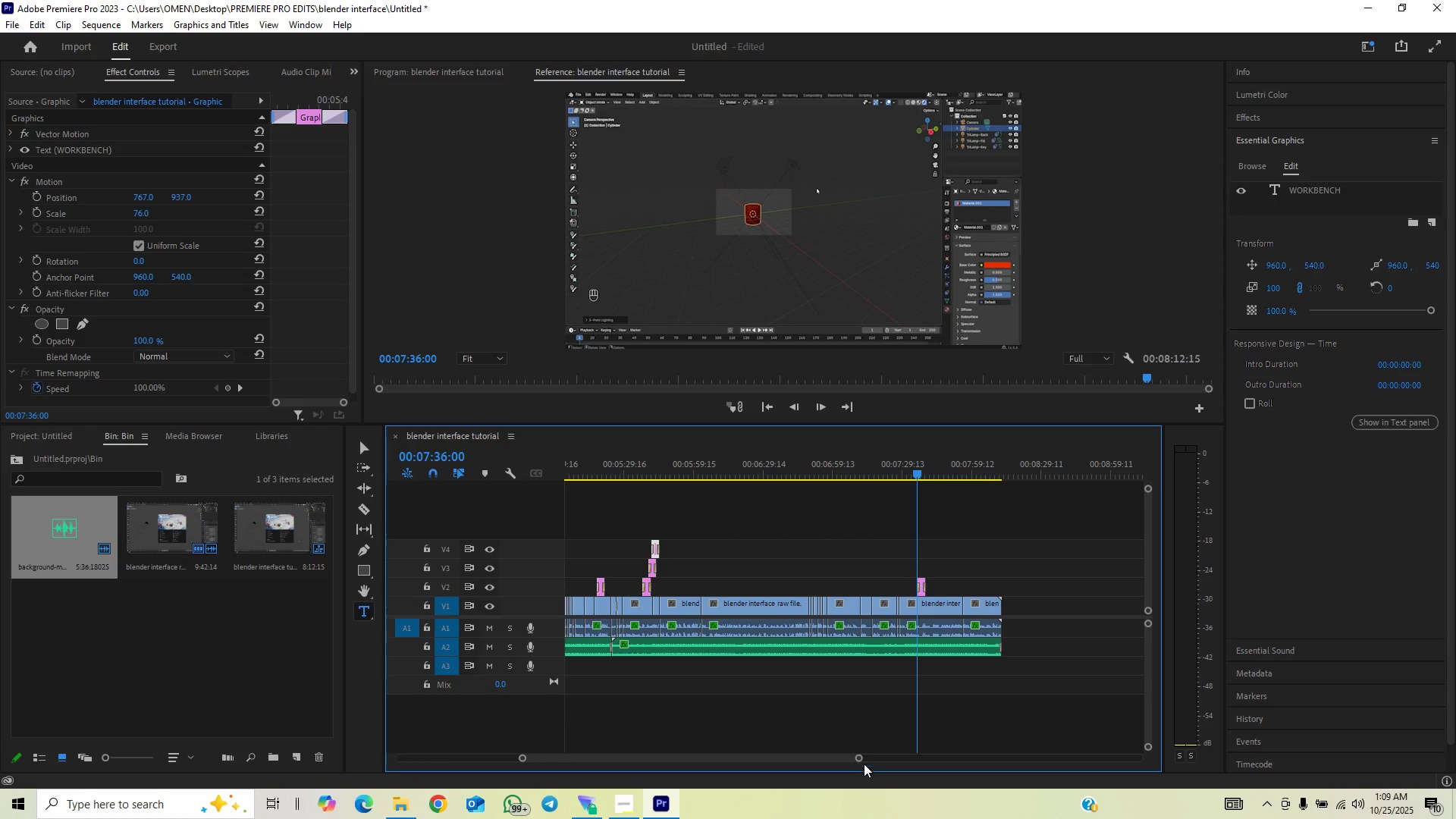 
left_click_drag(start_coordinate=[858, 757], to_coordinate=[774, 777])
 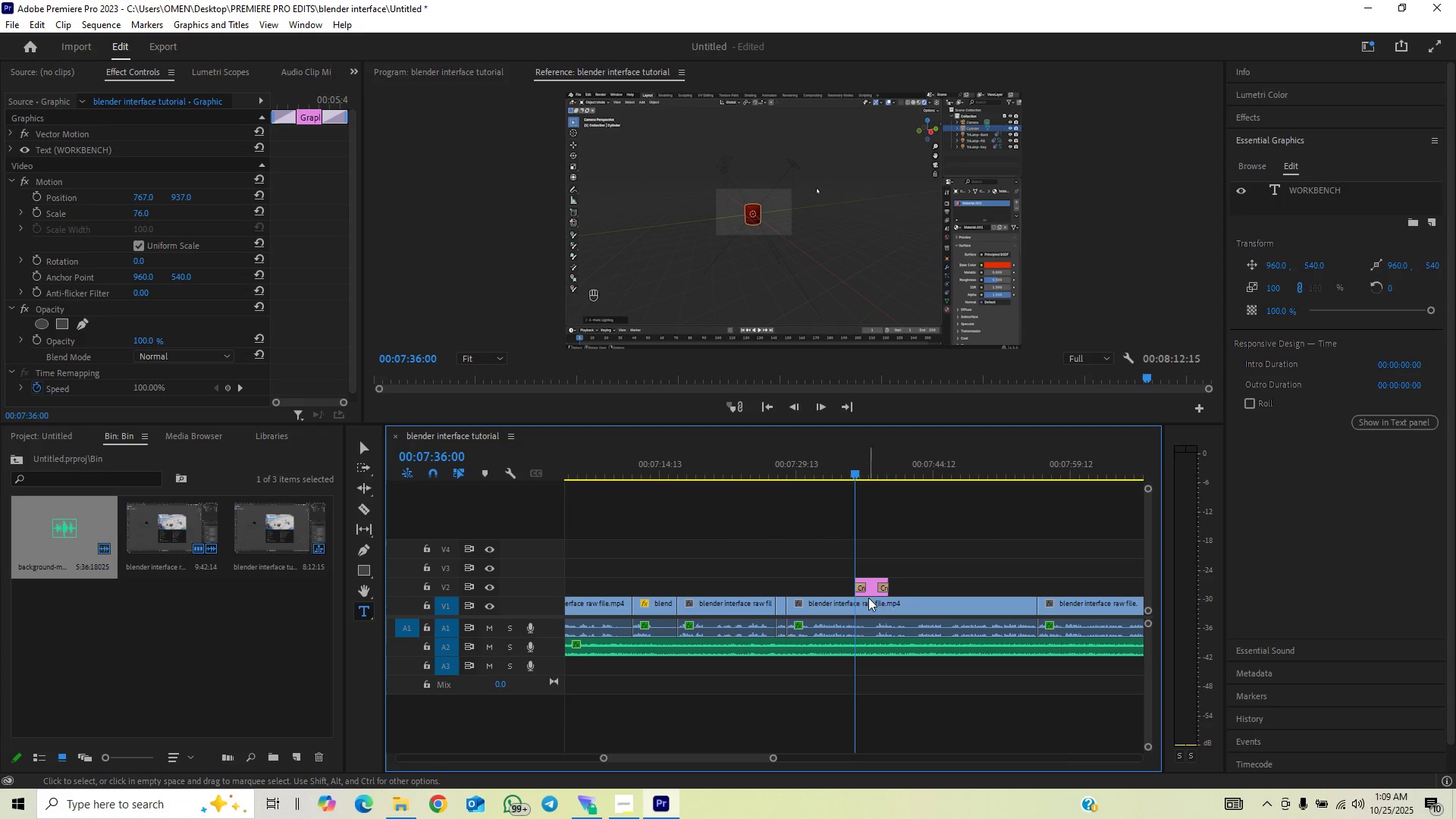 
left_click_drag(start_coordinate=[871, 588], to_coordinate=[856, 595])
 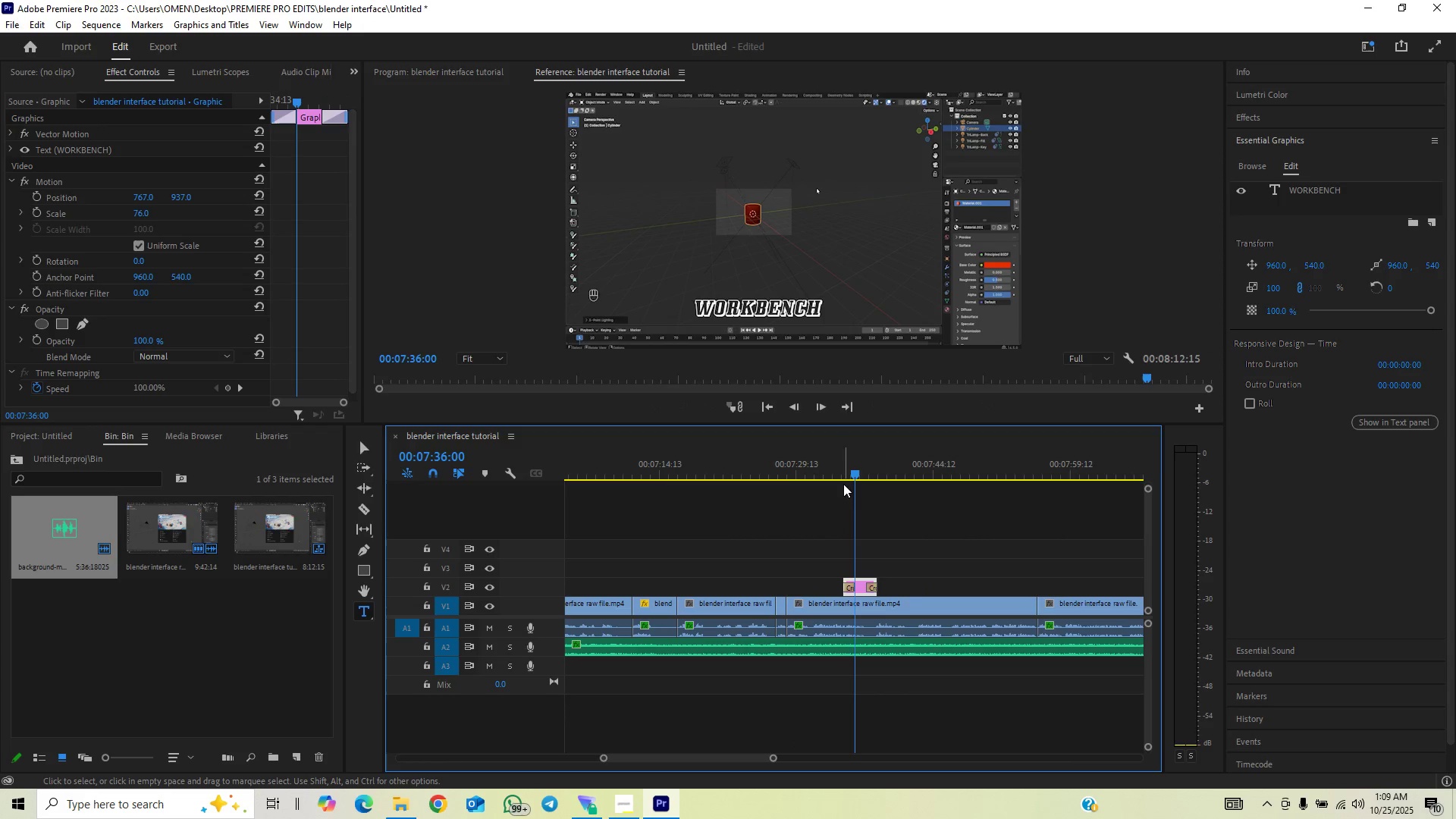 
left_click([835, 460])
 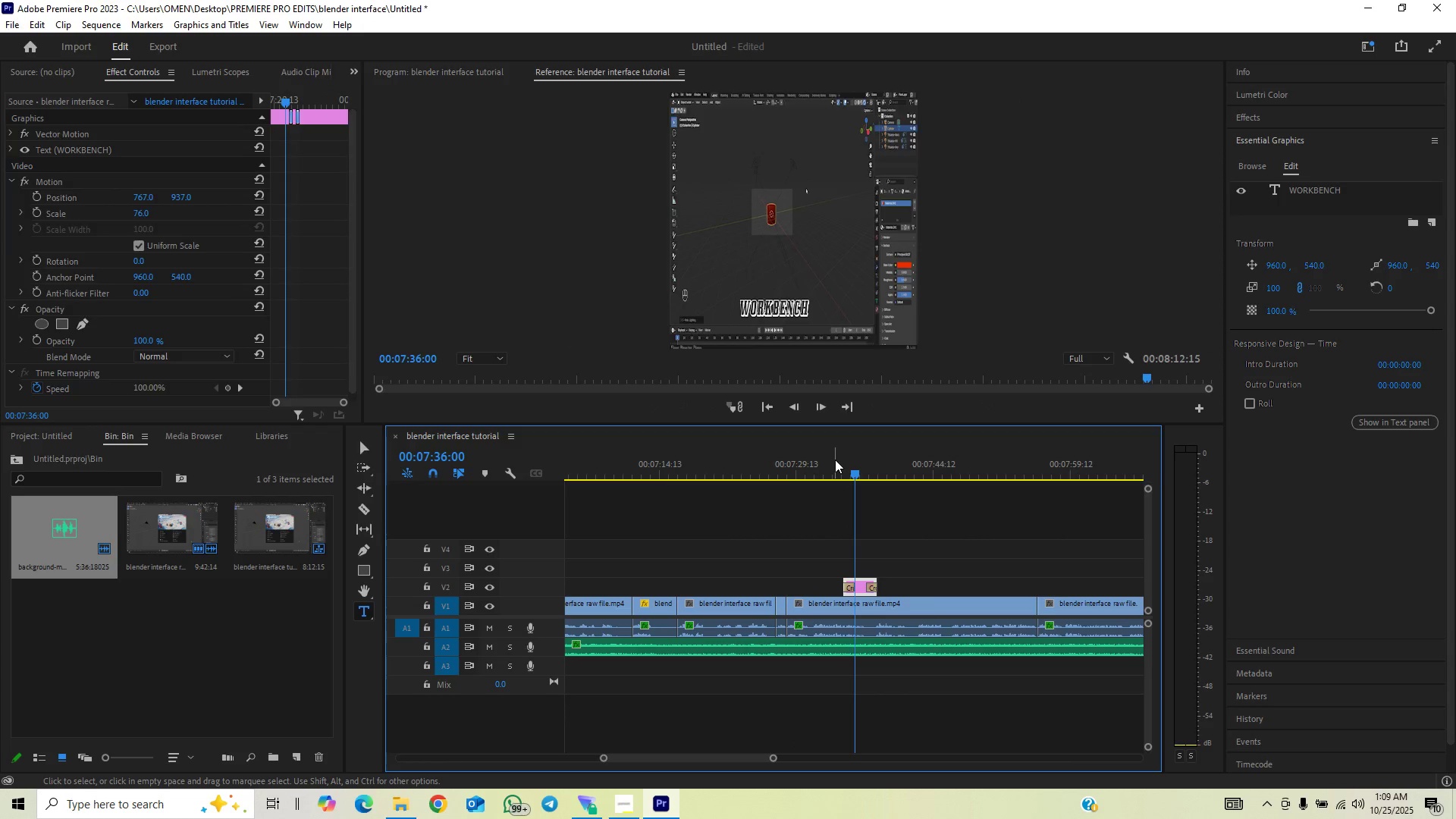 
key(Space)
 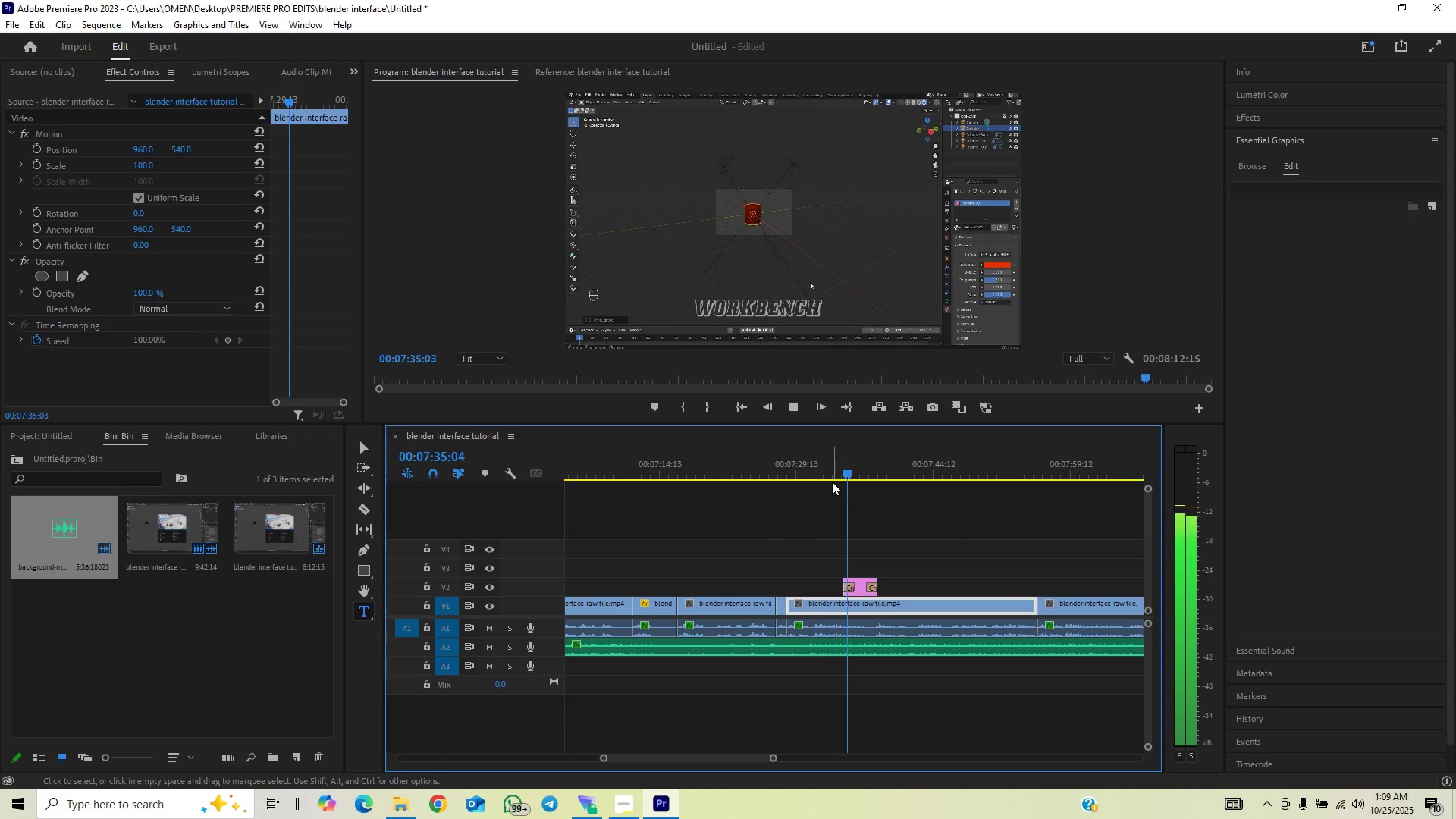 
key(Space)
 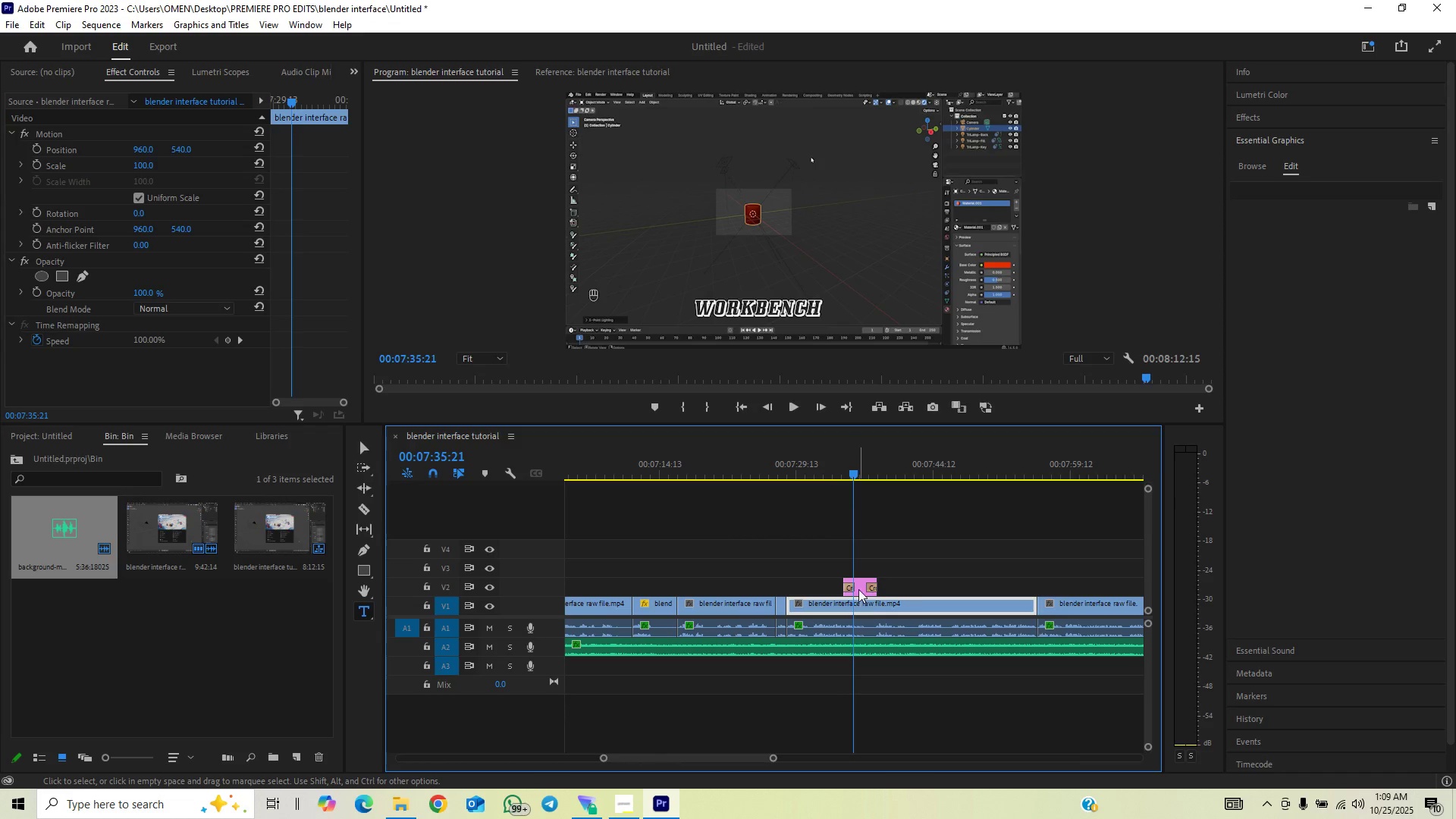 
left_click([860, 585])
 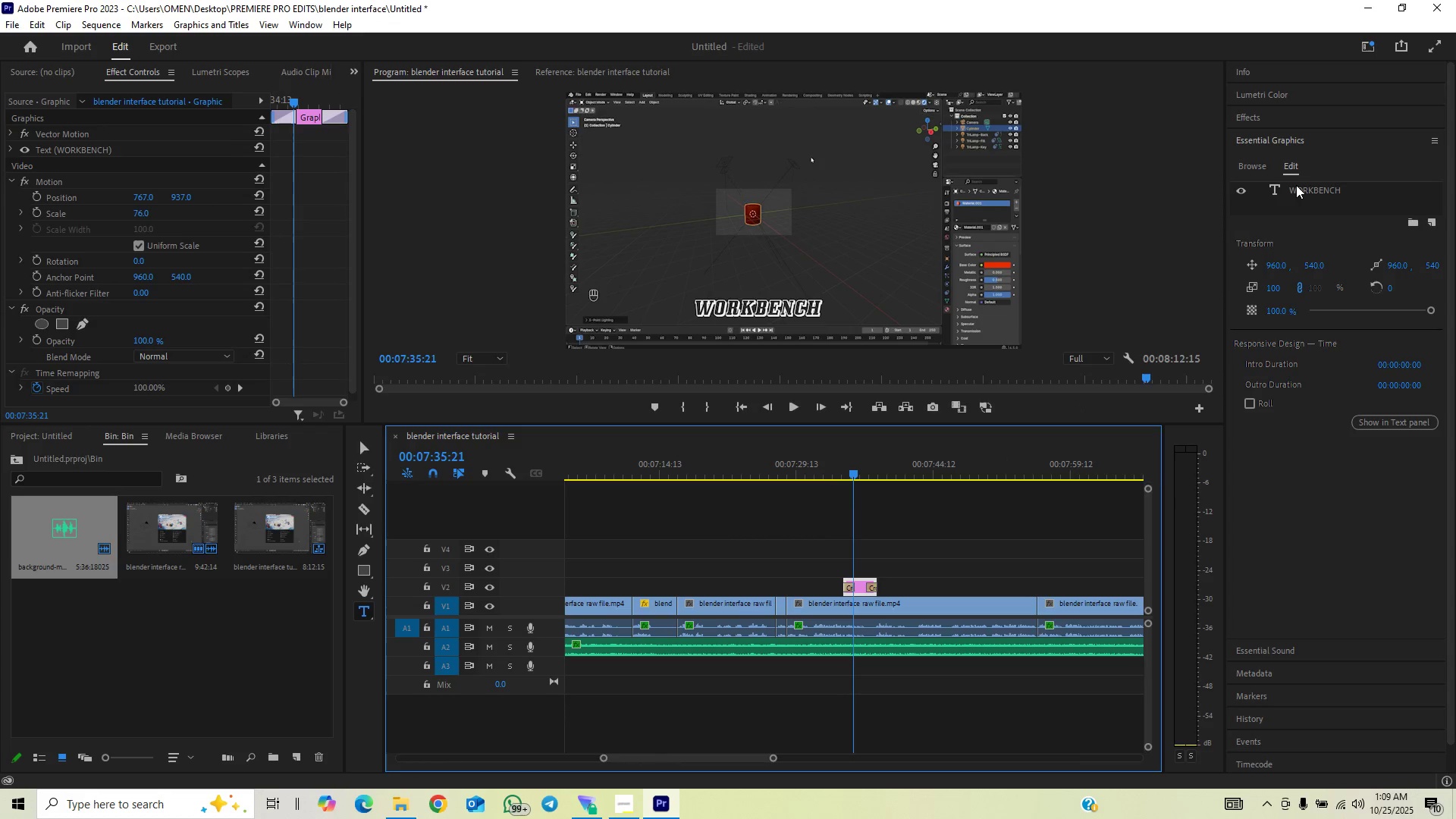 
double_click([1296, 185])
 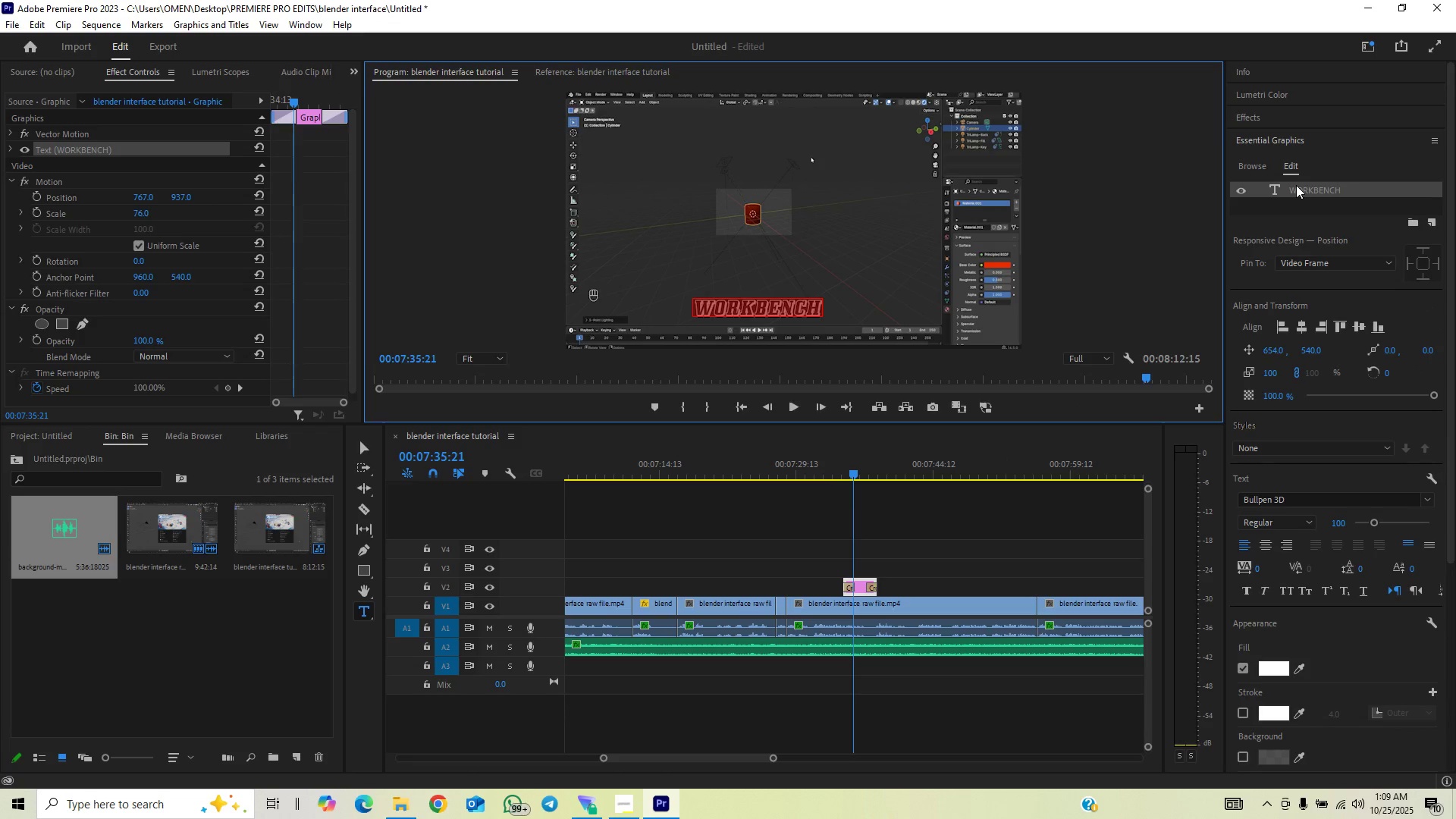 
type(3D VIEWPORT)
 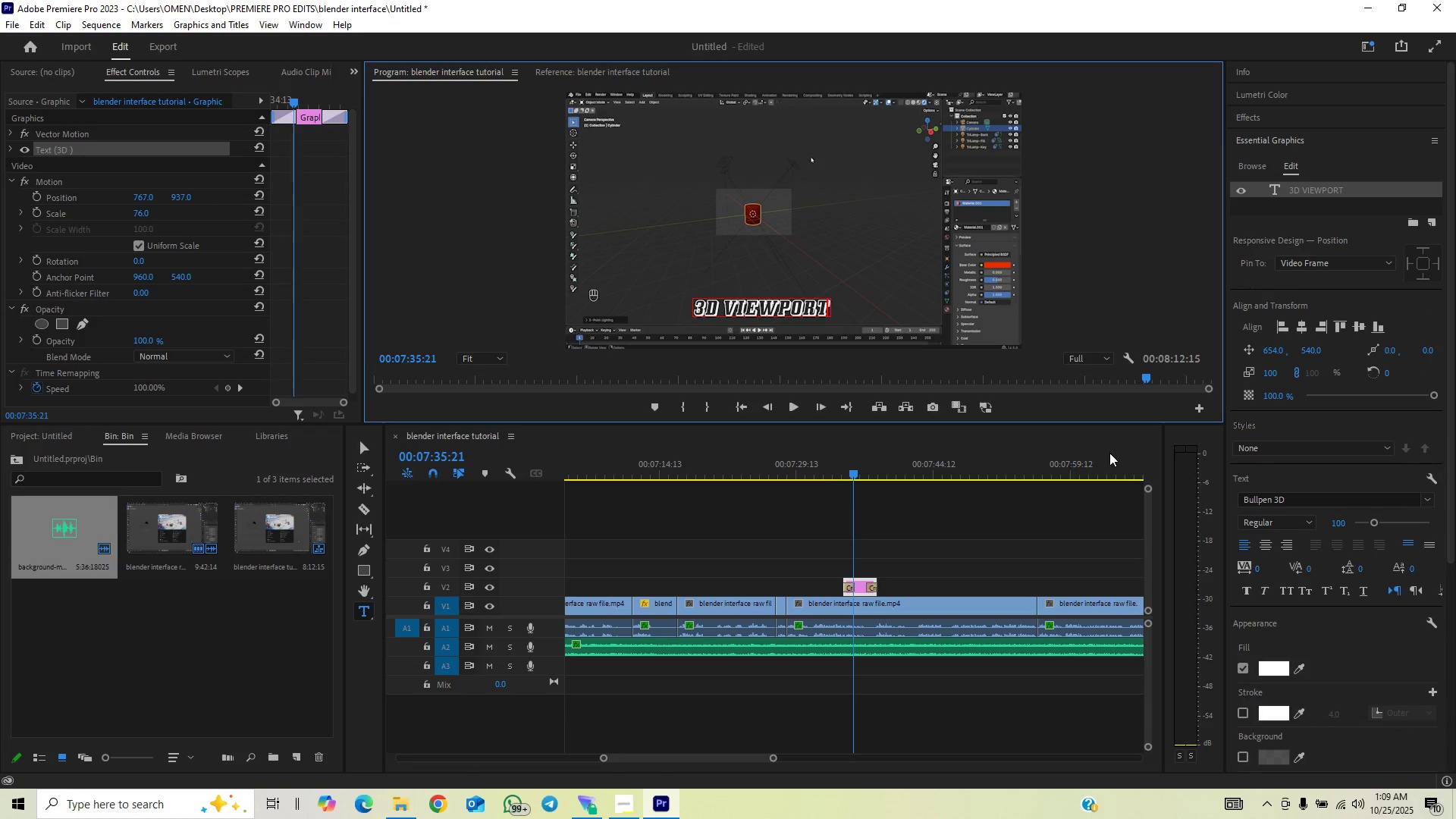 
left_click([949, 588])
 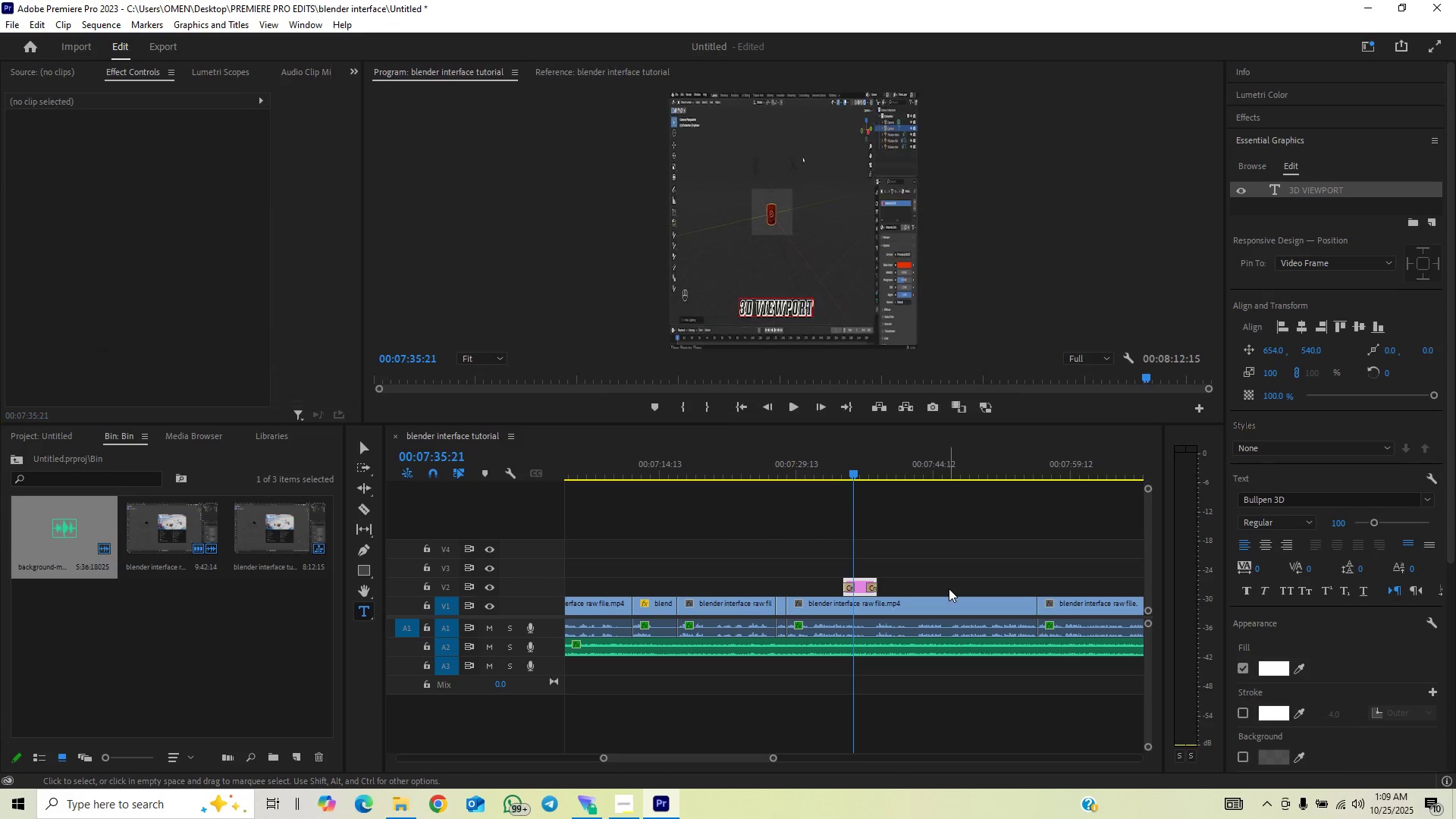 
key(Space)
 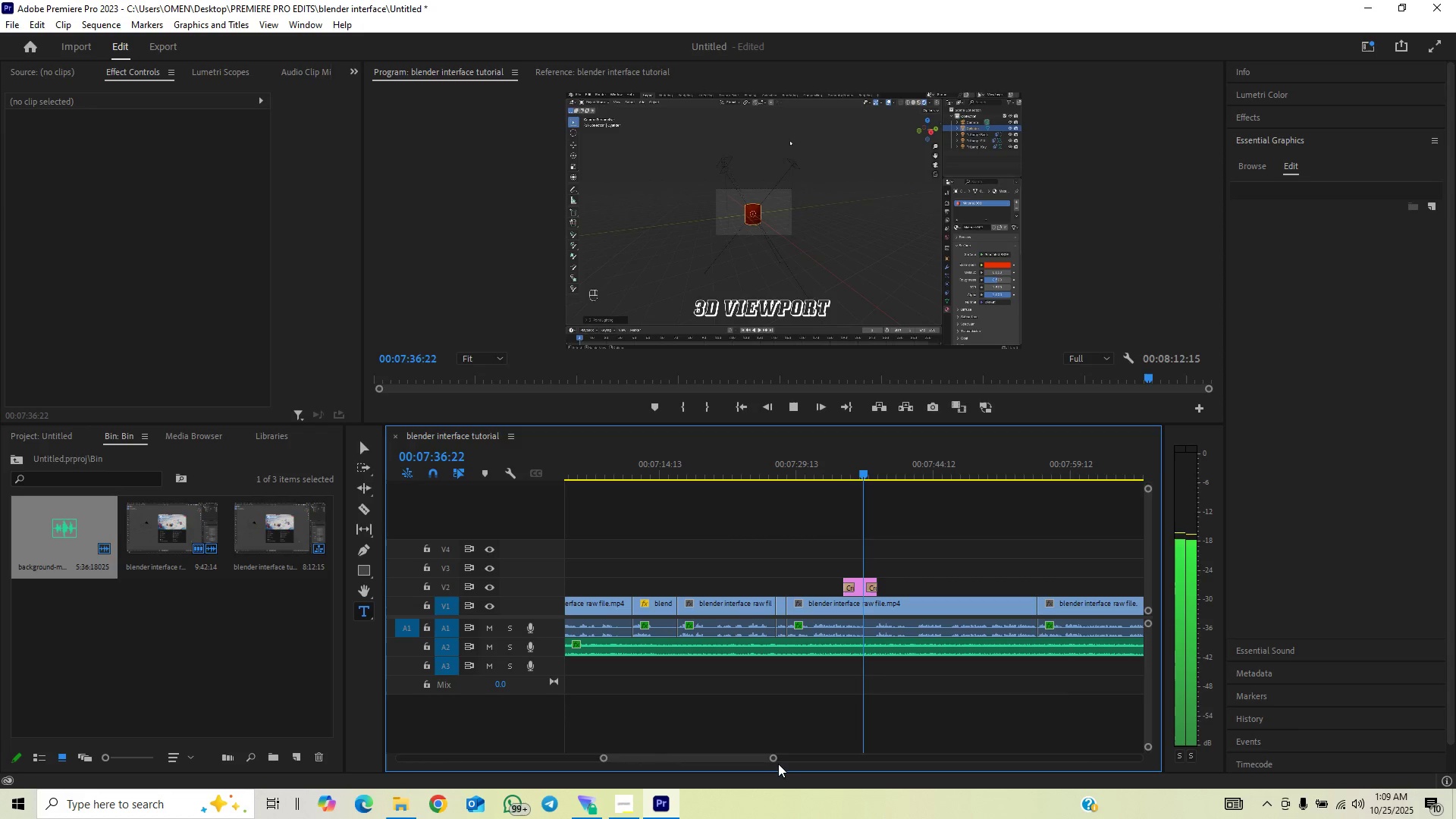 
left_click_drag(start_coordinate=[775, 760], to_coordinate=[811, 745])
 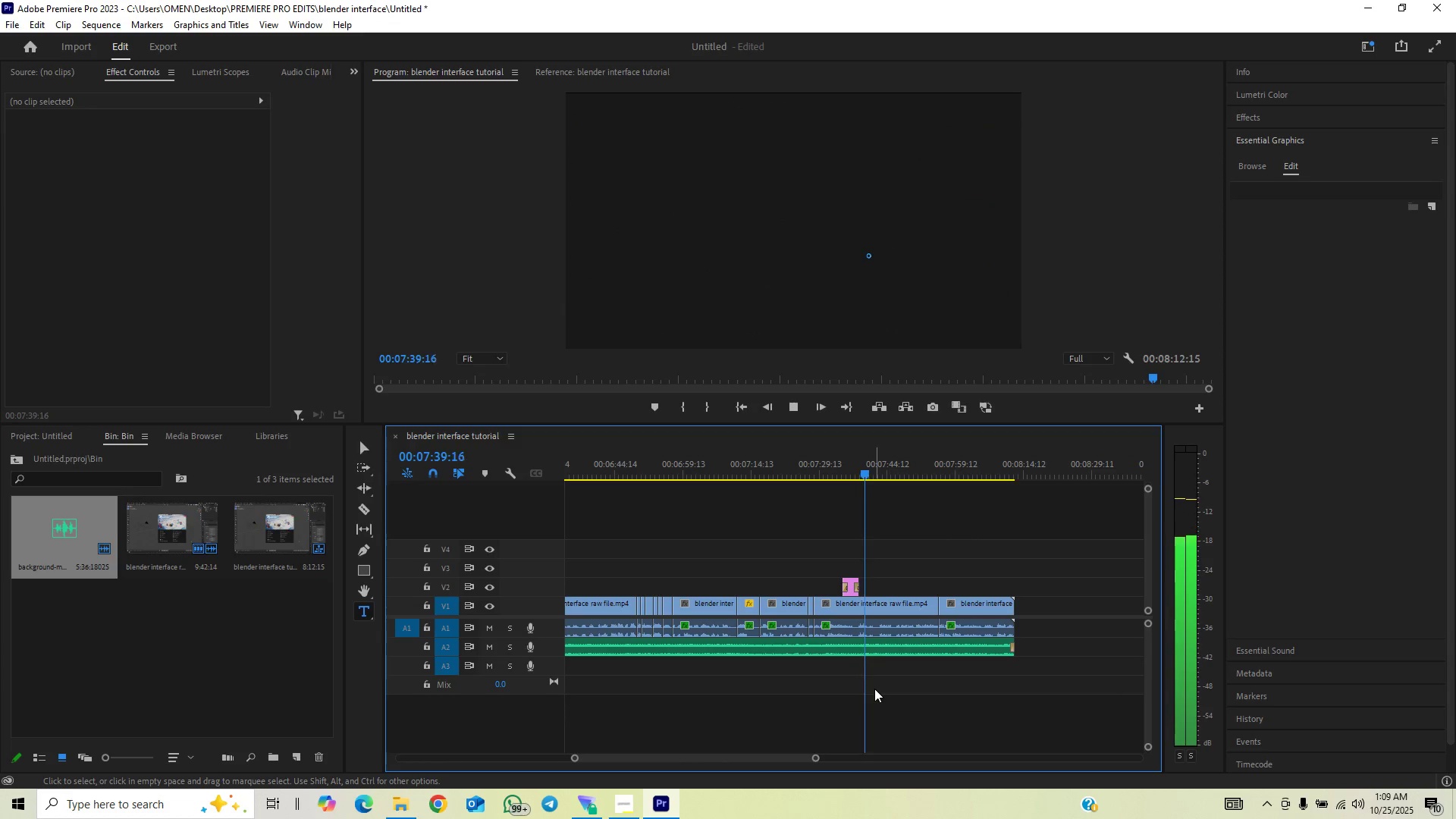 
key(Control+S)
 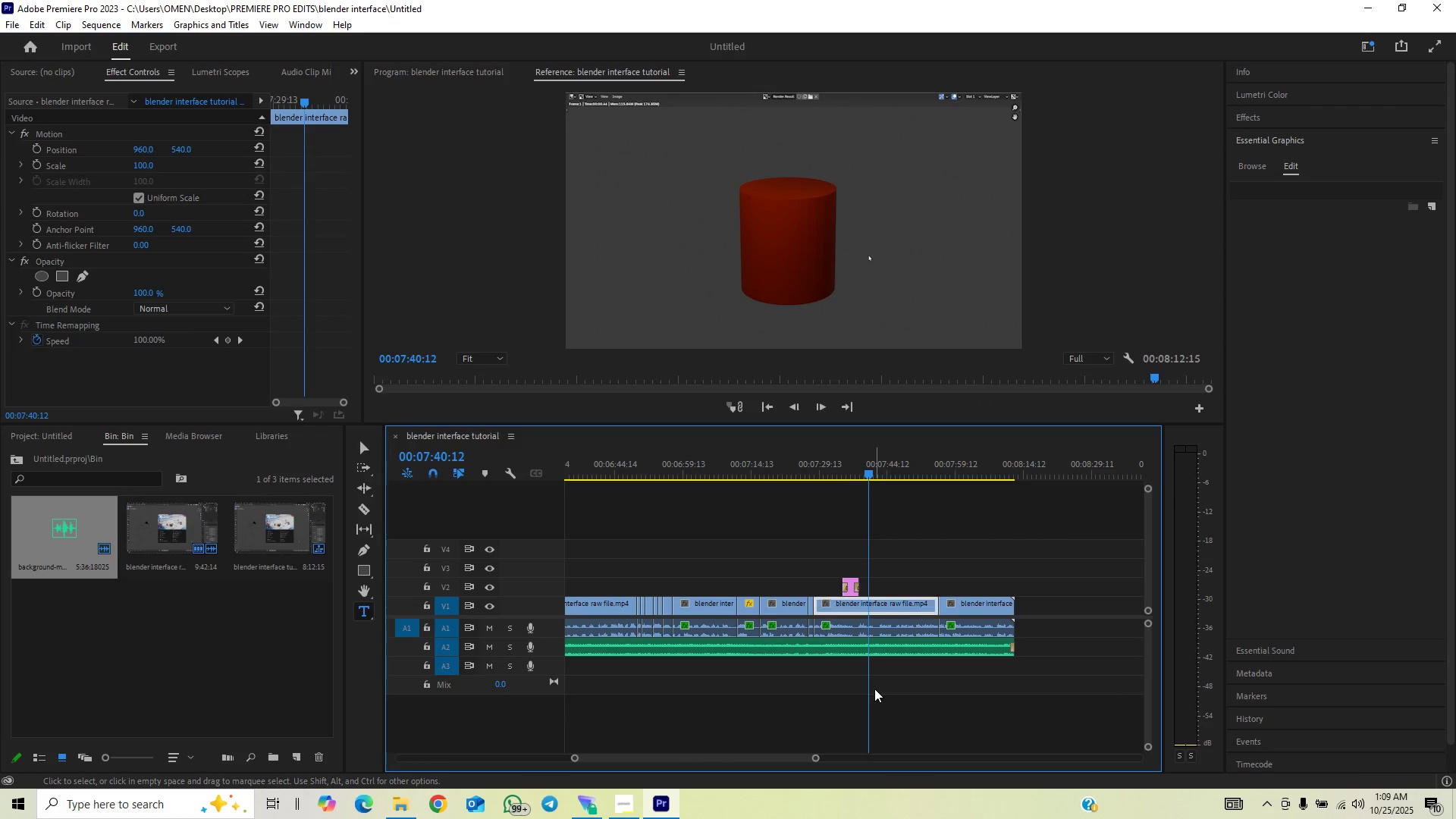 
key(Space)
 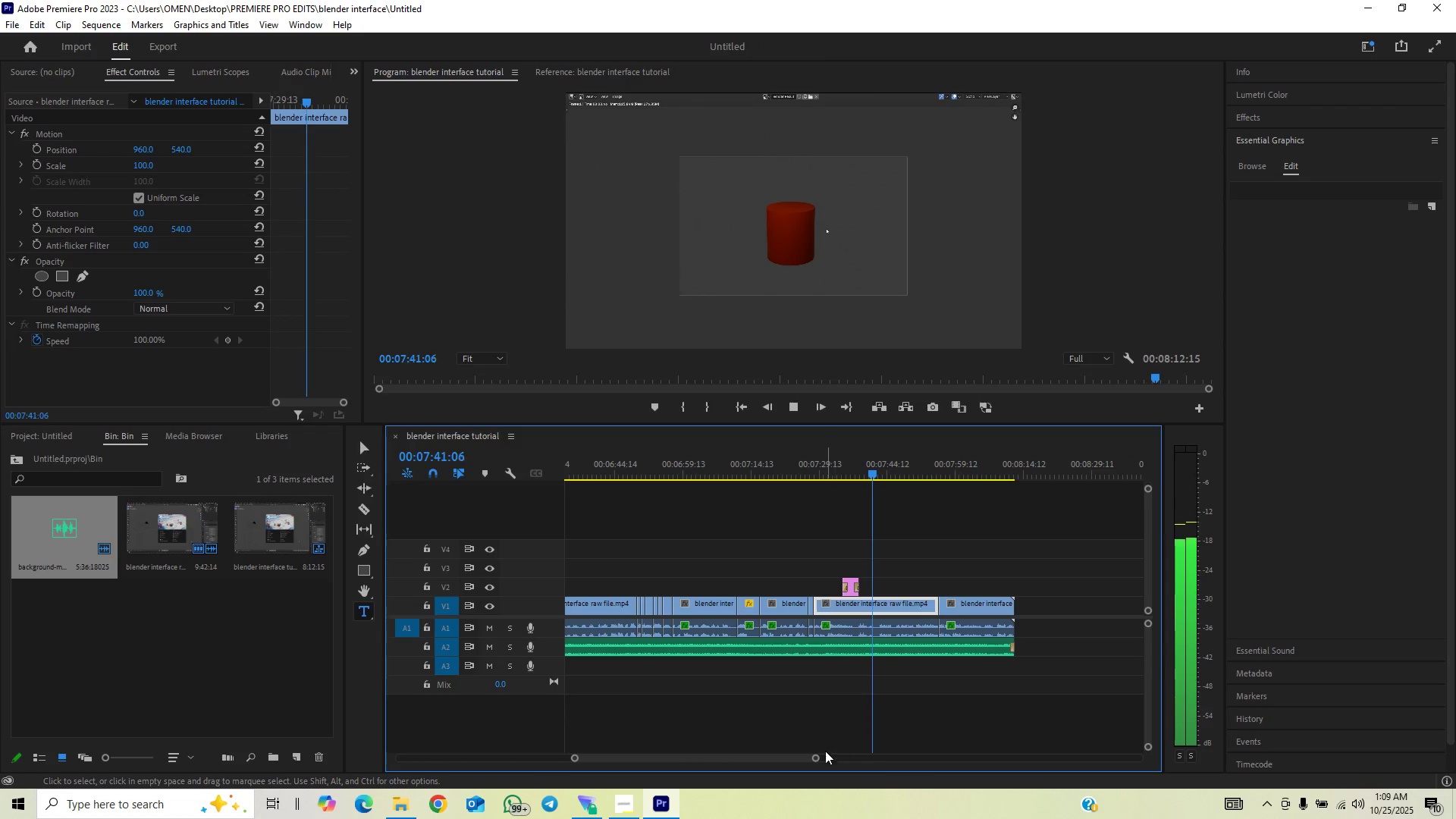 
left_click_drag(start_coordinate=[814, 759], to_coordinate=[987, 708])
 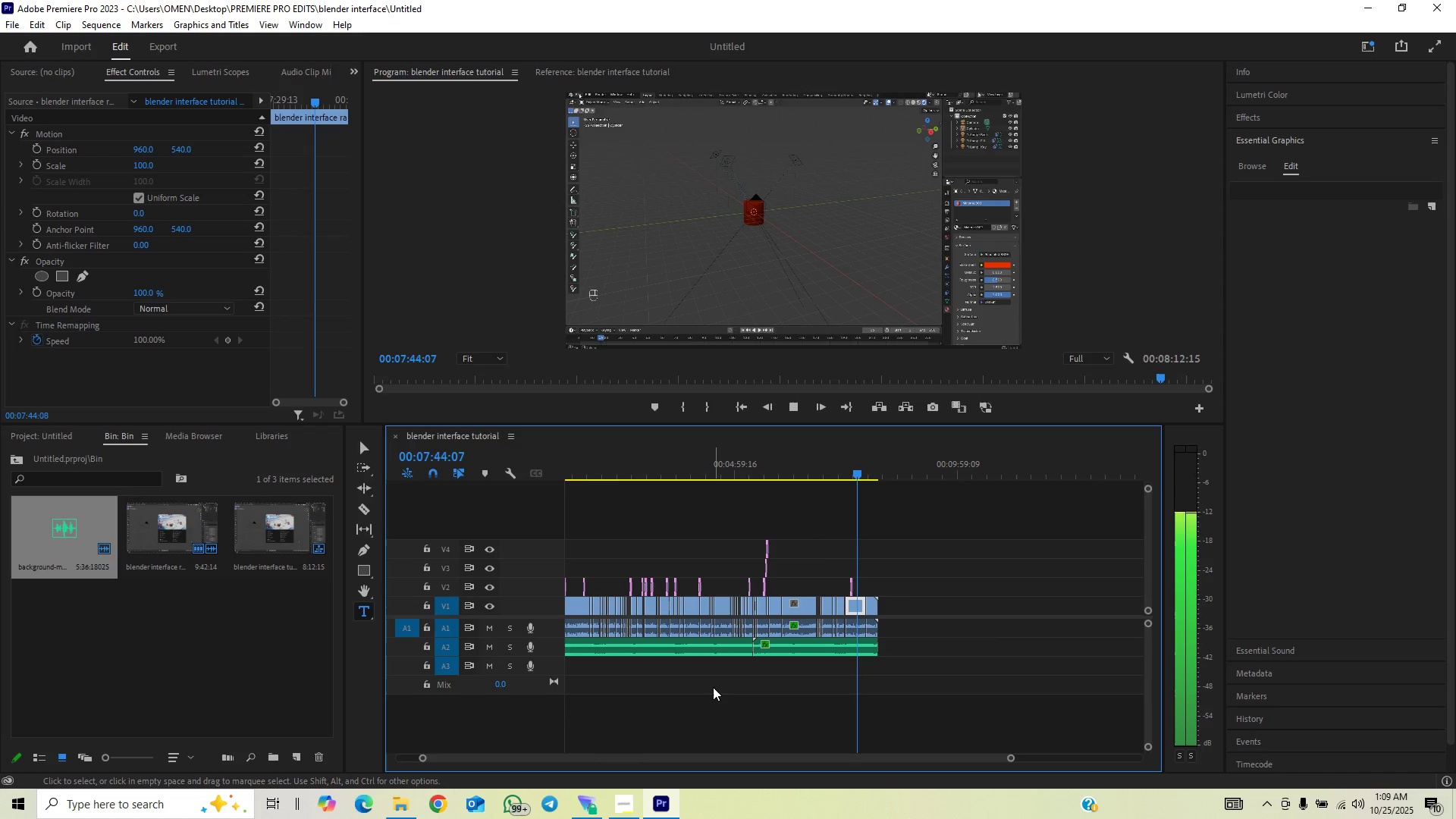 
left_click_drag(start_coordinate=[705, 687], to_coordinate=[796, 651])
 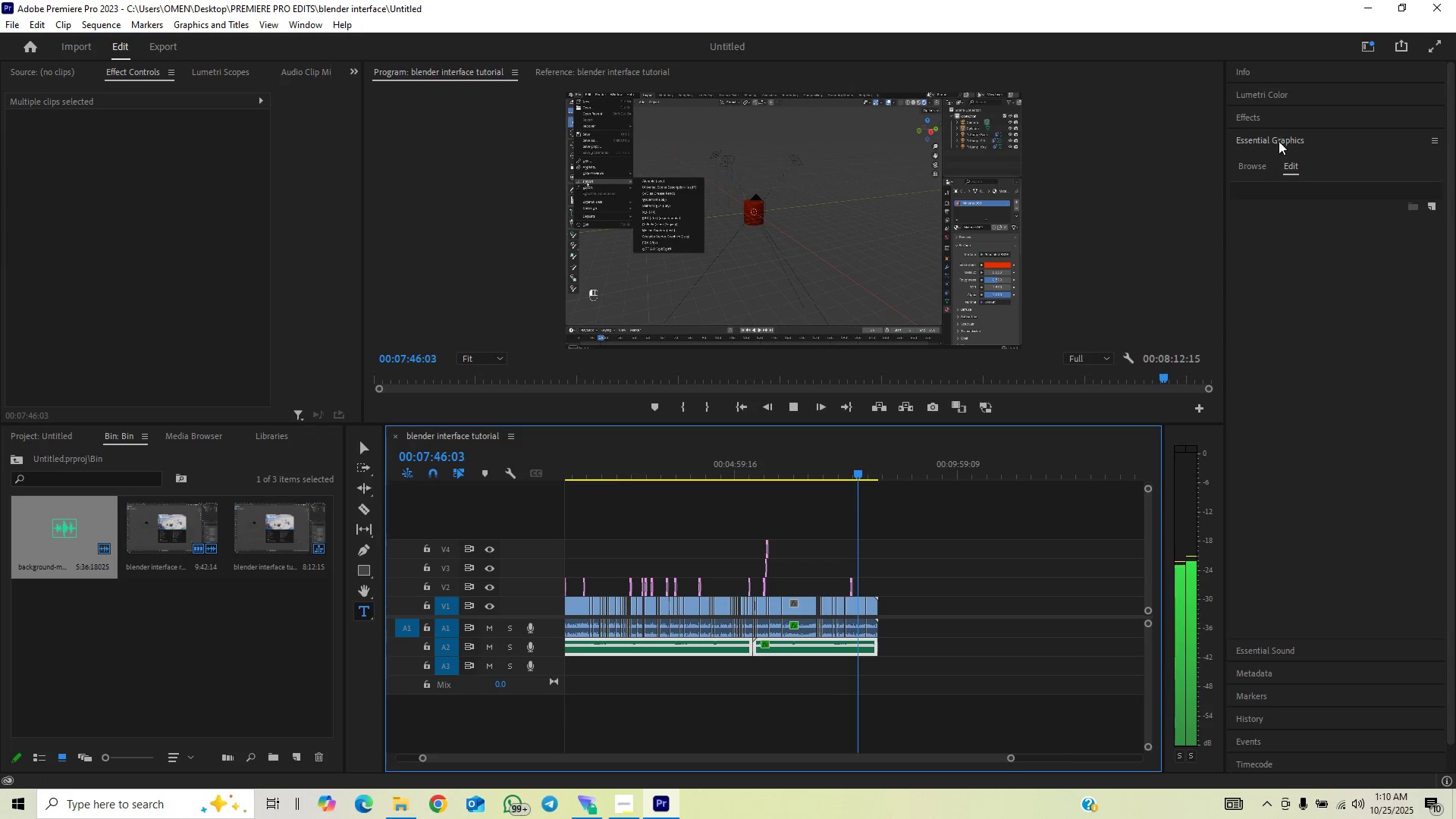 
left_click([1280, 140])
 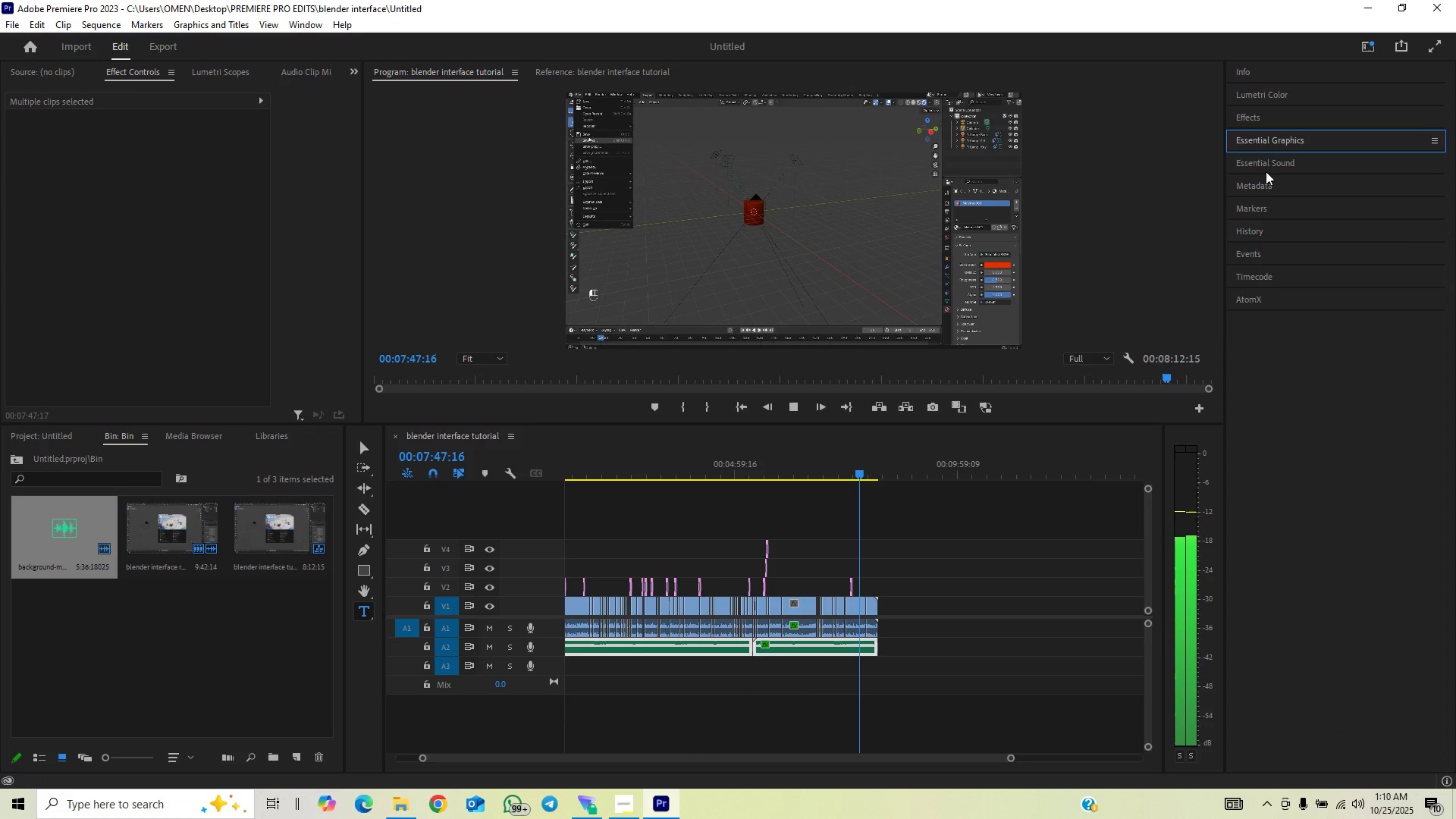 
left_click([1269, 154])
 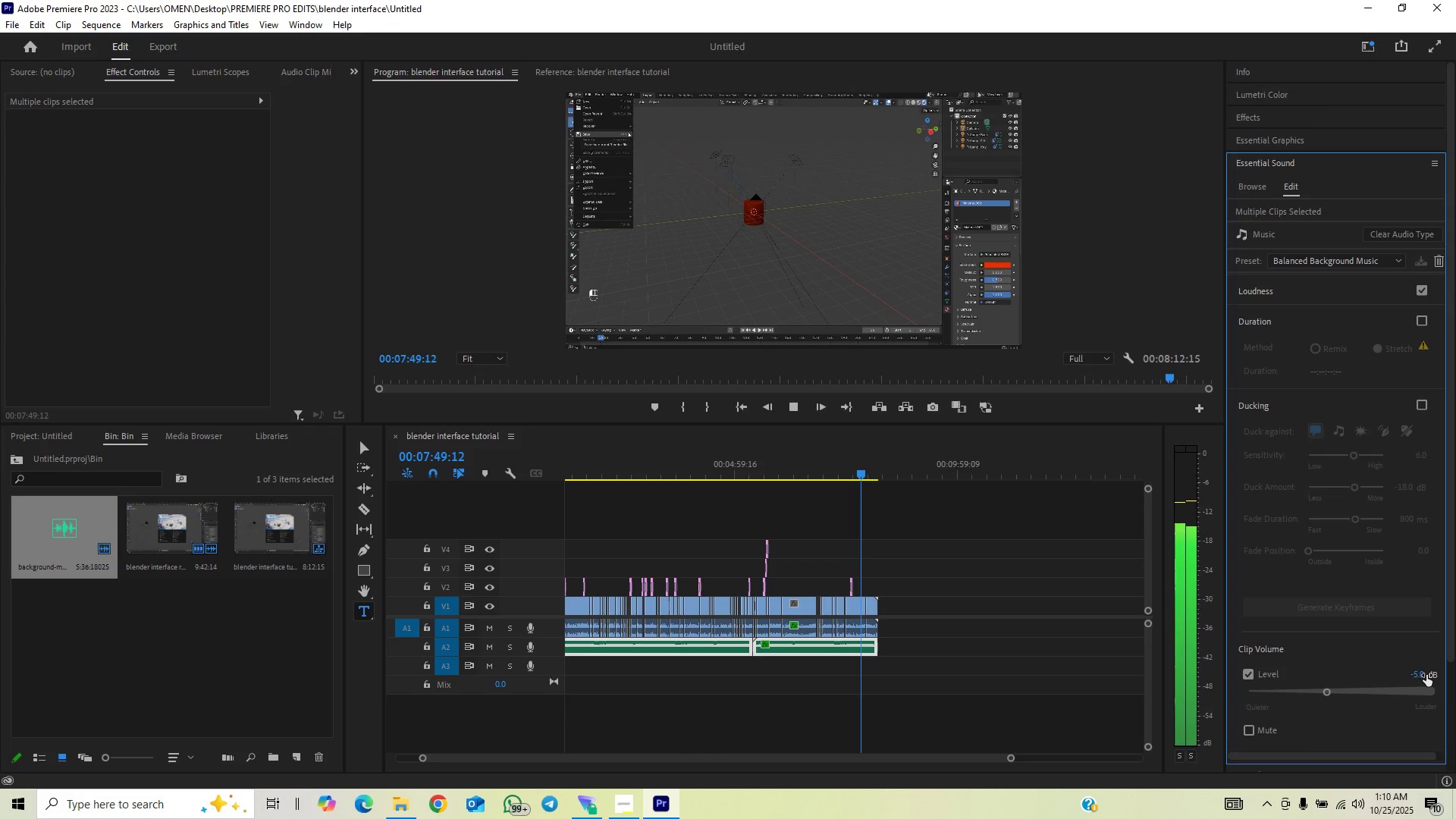 
left_click([1420, 676])
 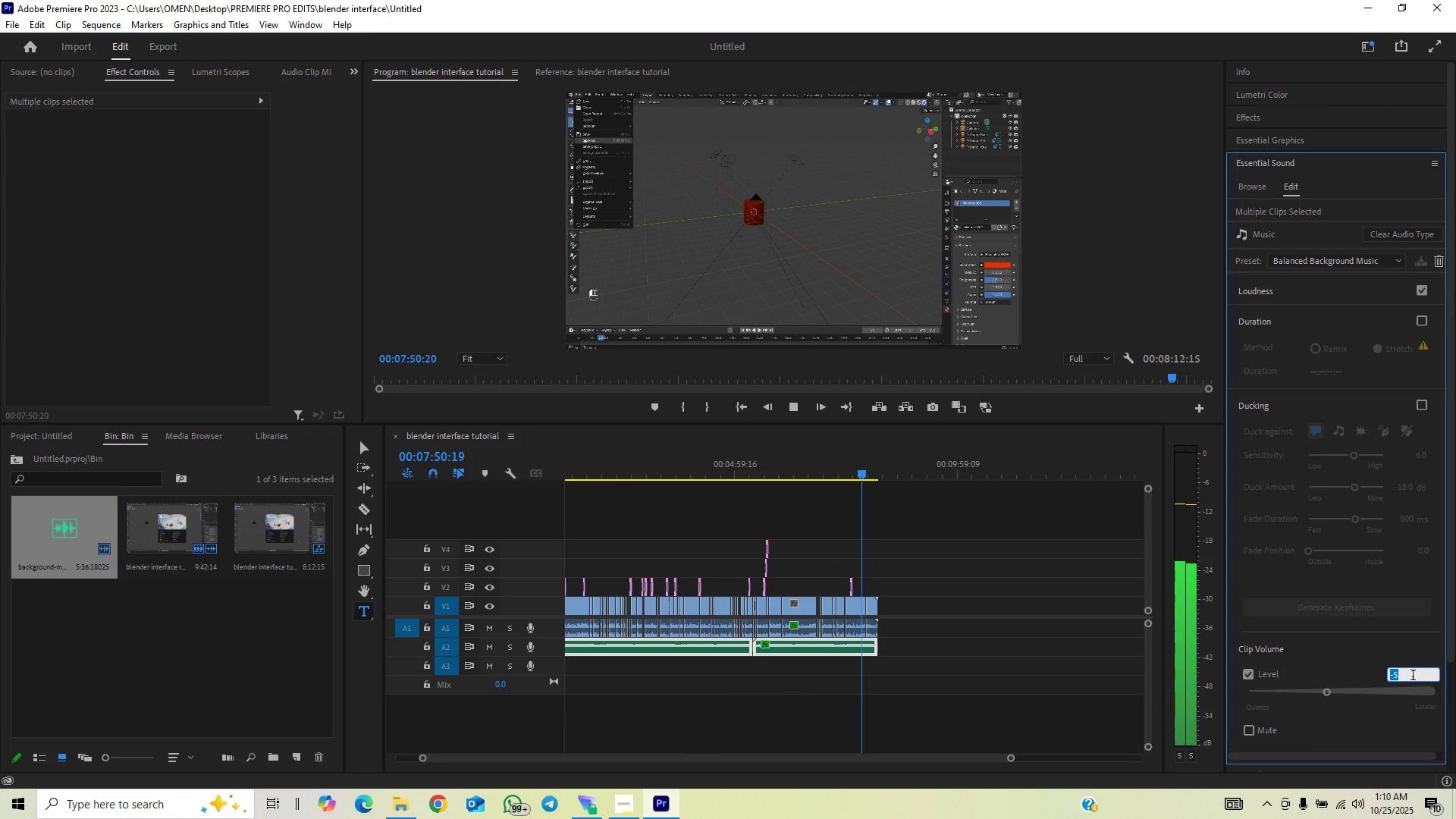 
key(Minus)
 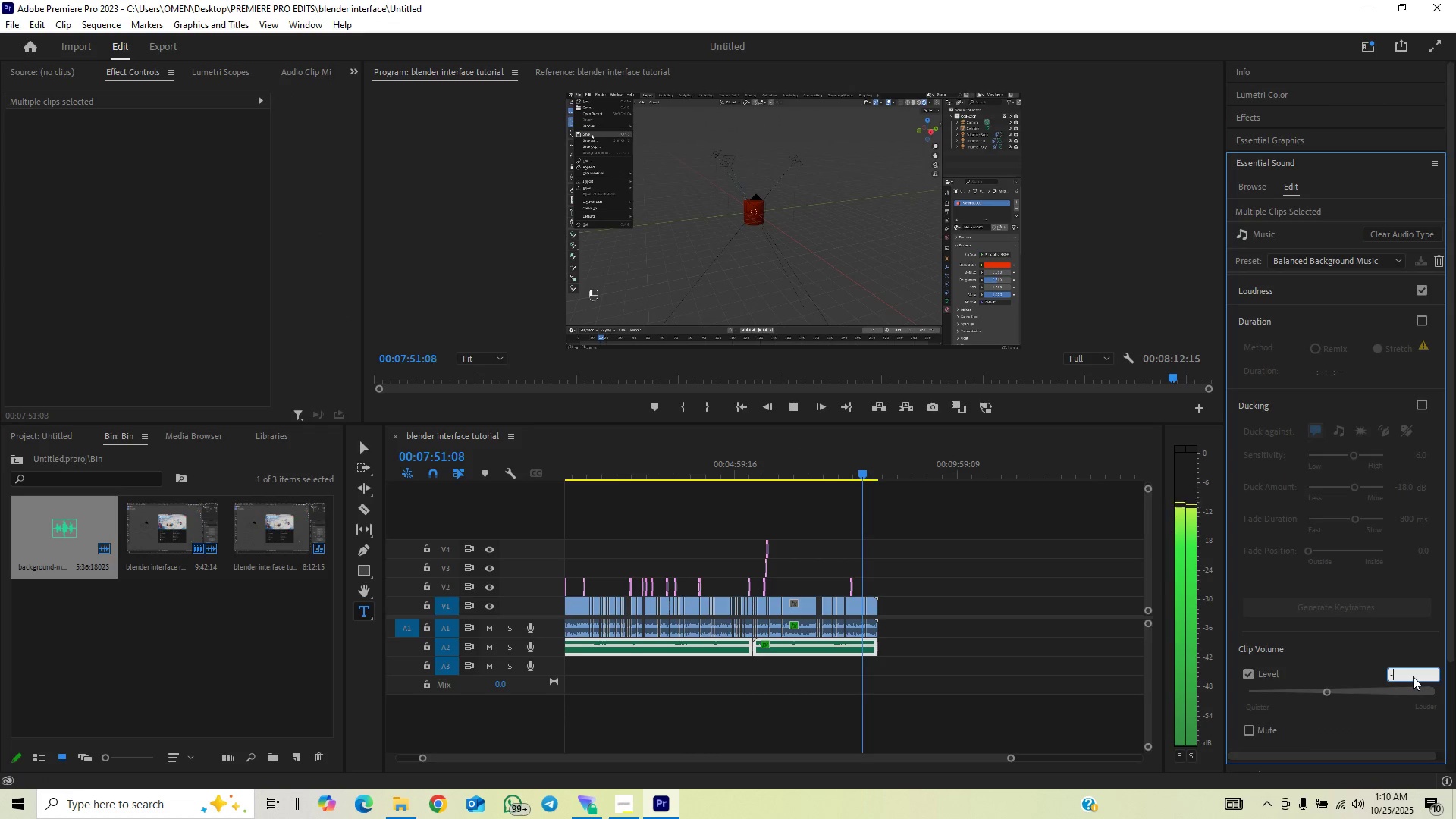 
key(3)
 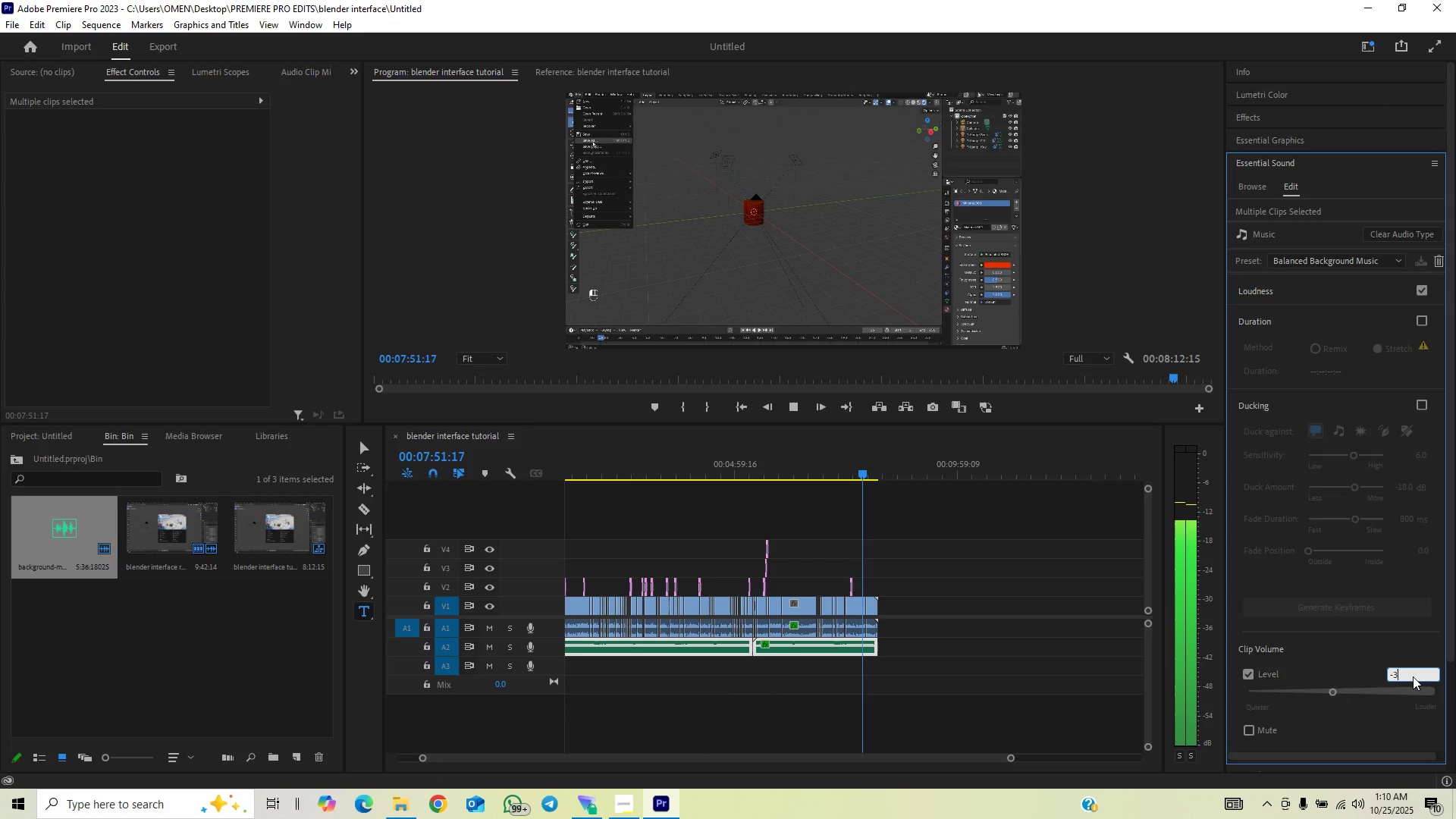 
key(Enter)
 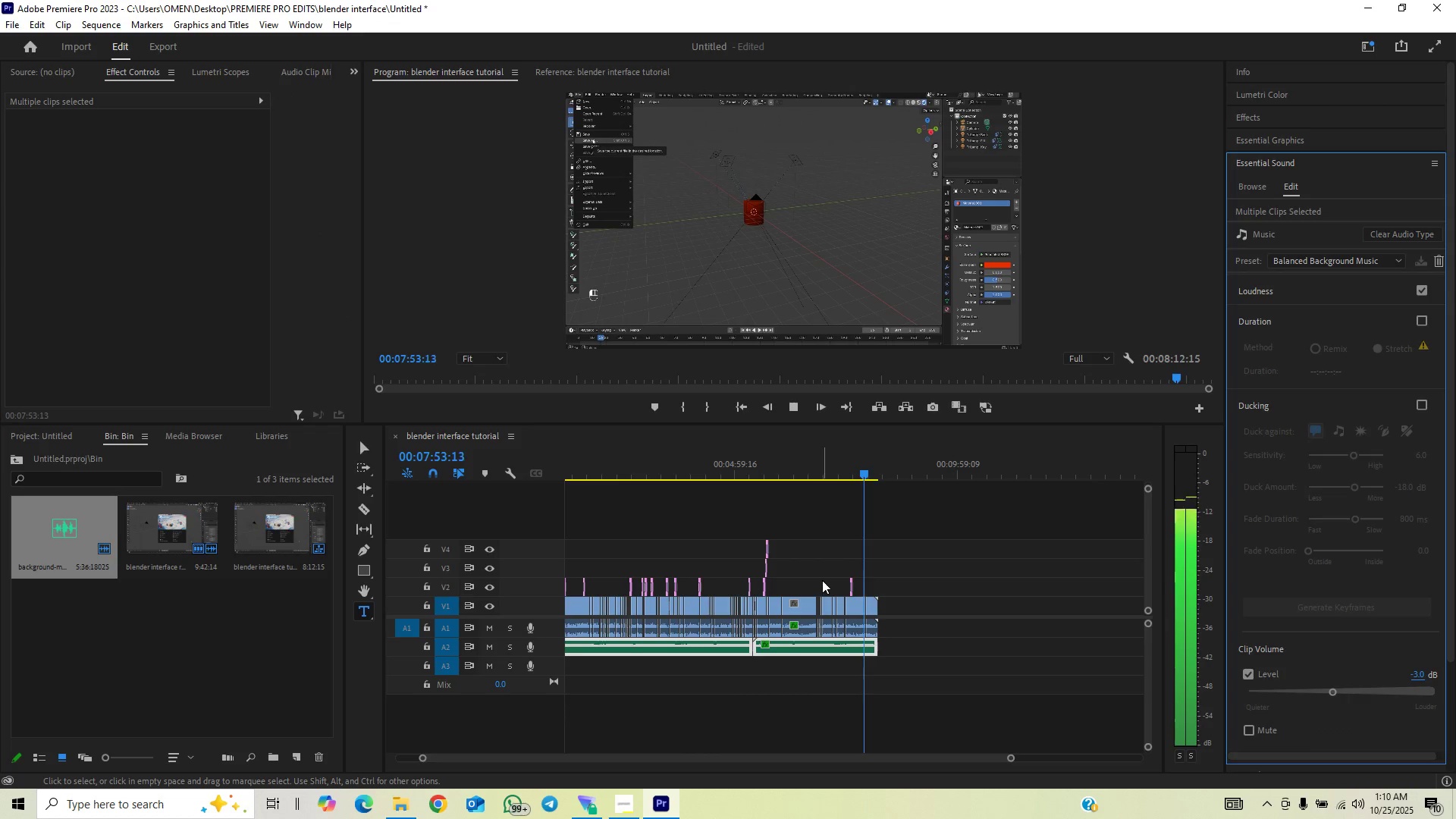 
mouse_move([1394, 682])
 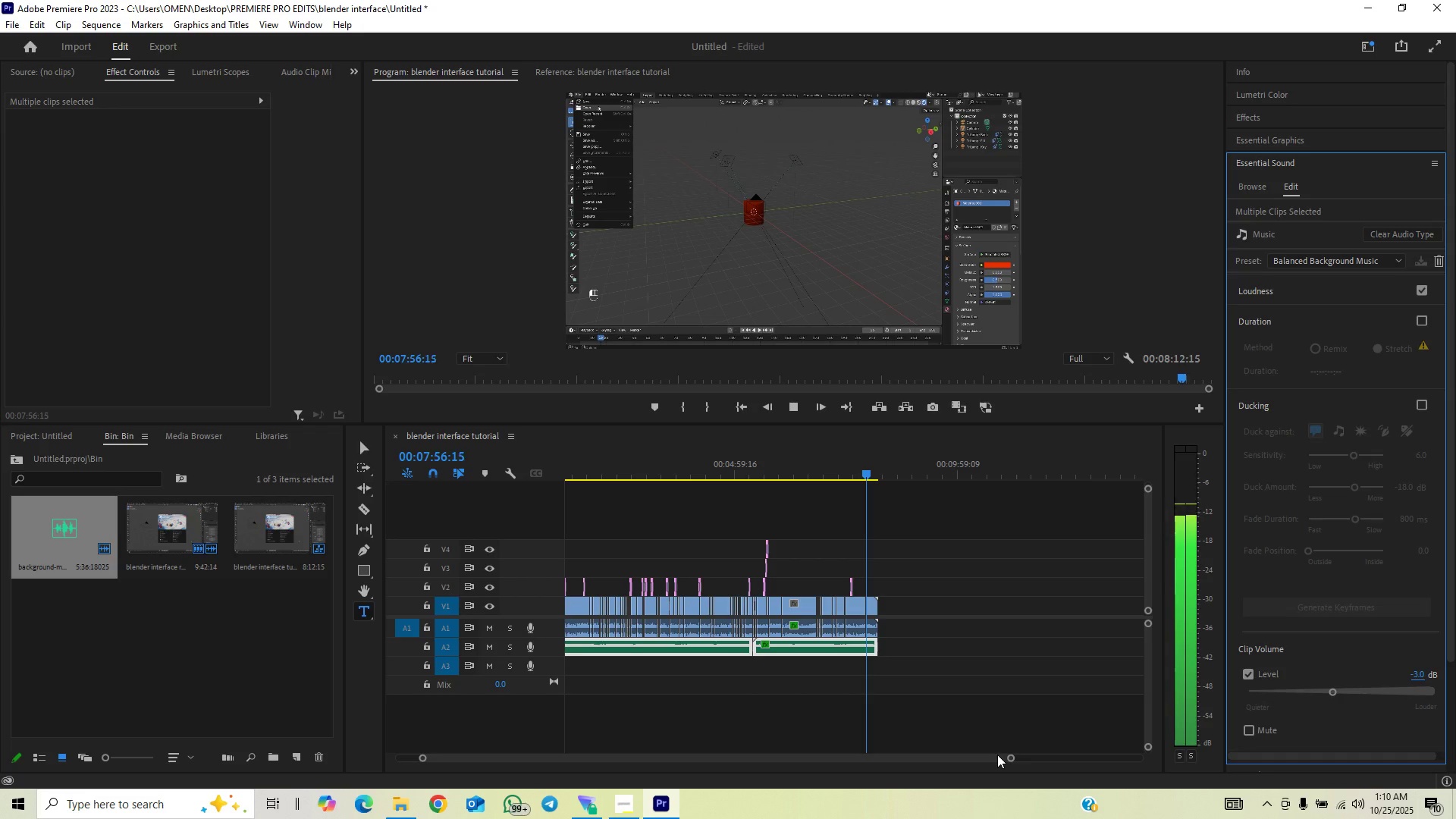 
key(Control+S)
 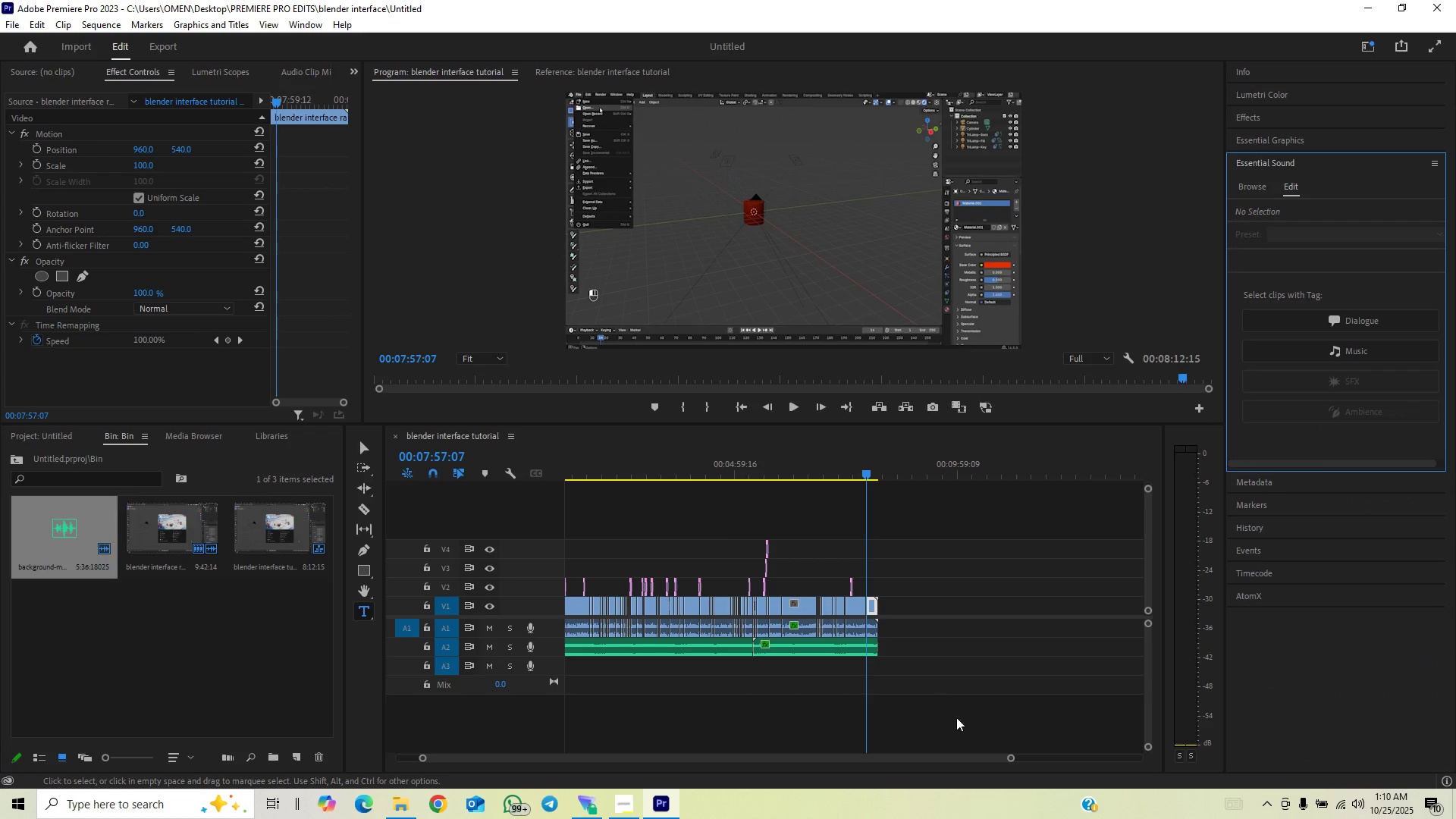 
left_click_drag(start_coordinate=[1014, 755], to_coordinate=[1119, 744])
 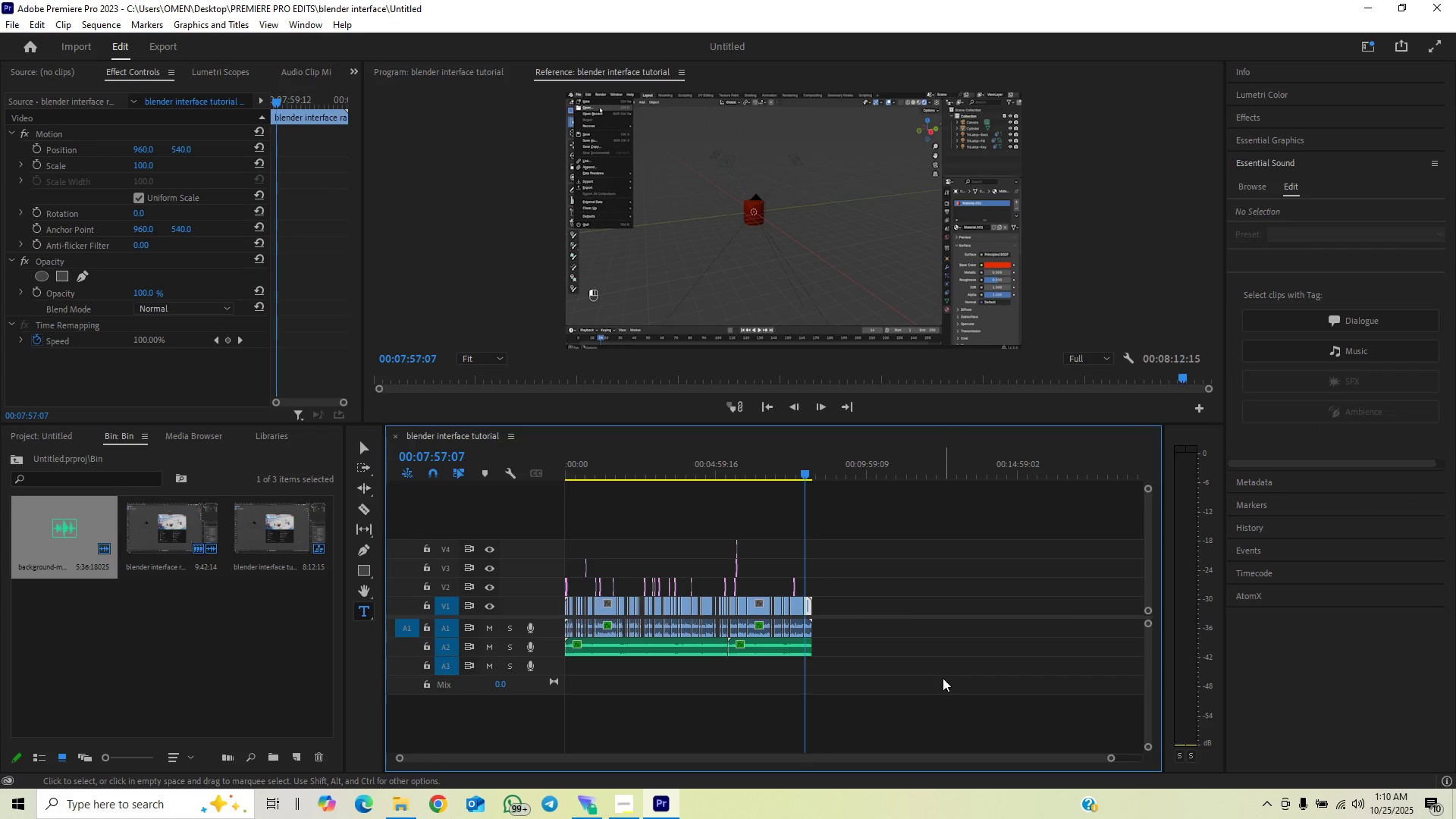 
left_click_drag(start_coordinate=[898, 711], to_coordinate=[491, 527])
 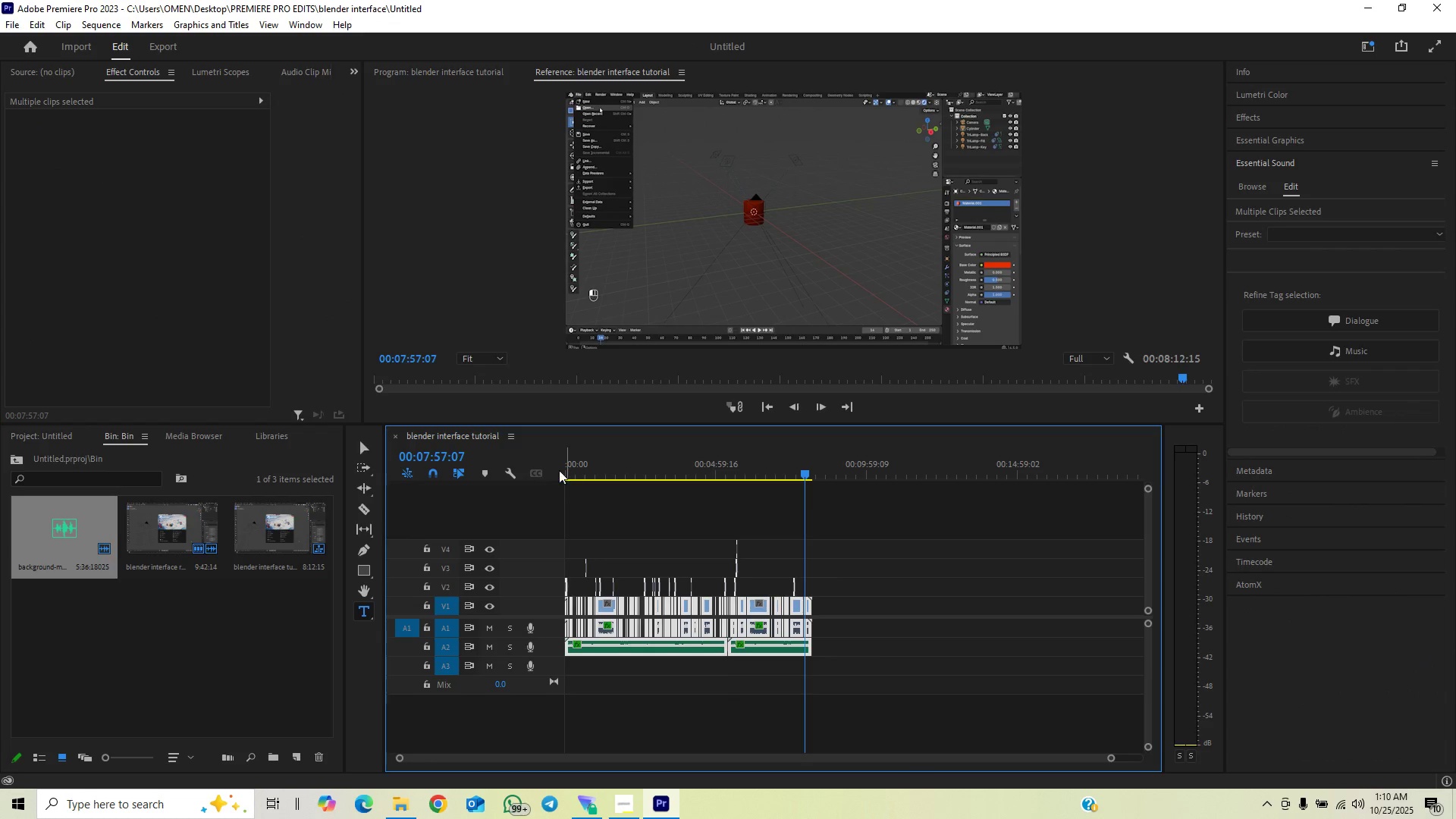 
left_click_drag(start_coordinate=[575, 460], to_coordinate=[460, 504])
 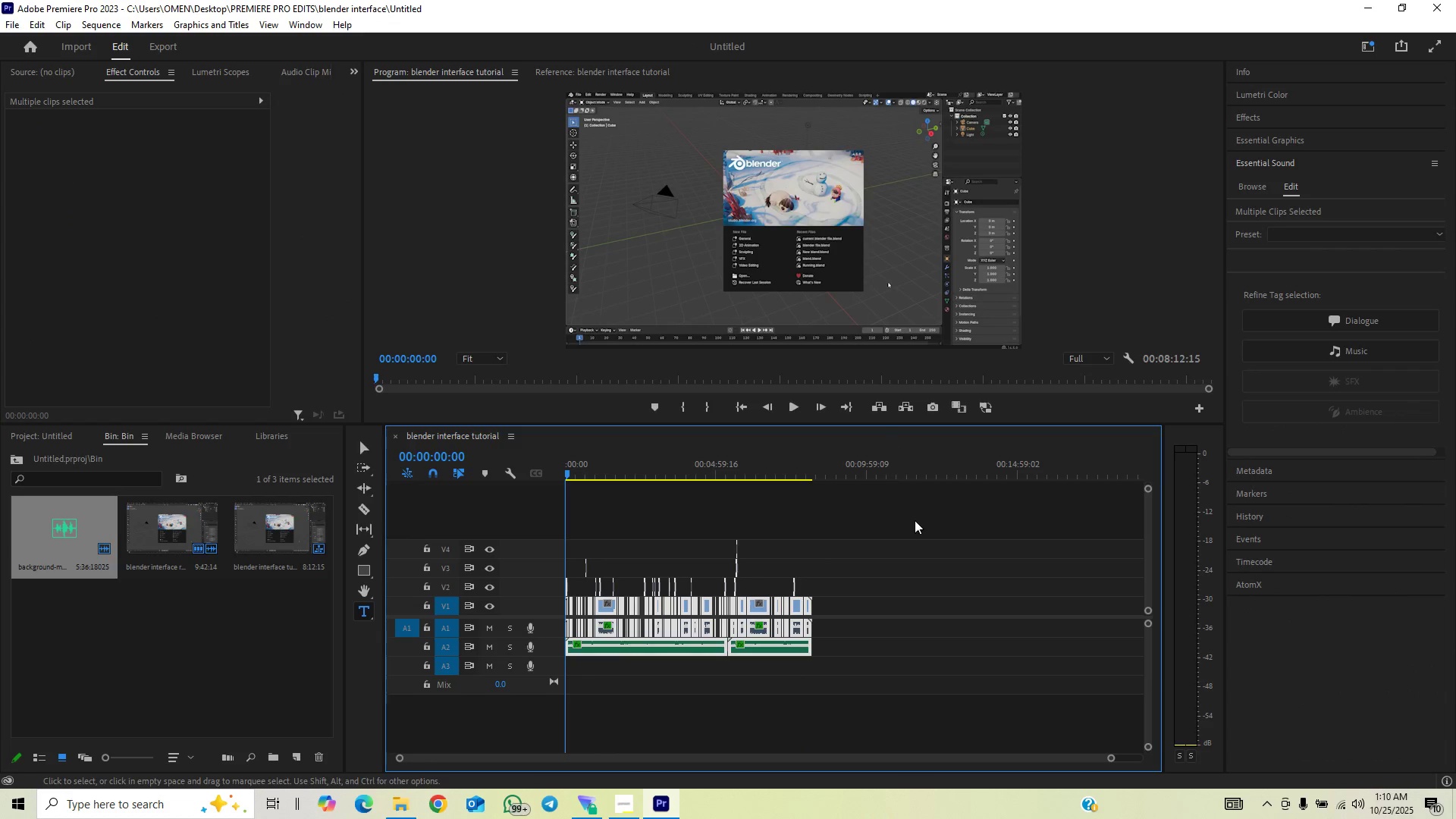 
key(Slash)
 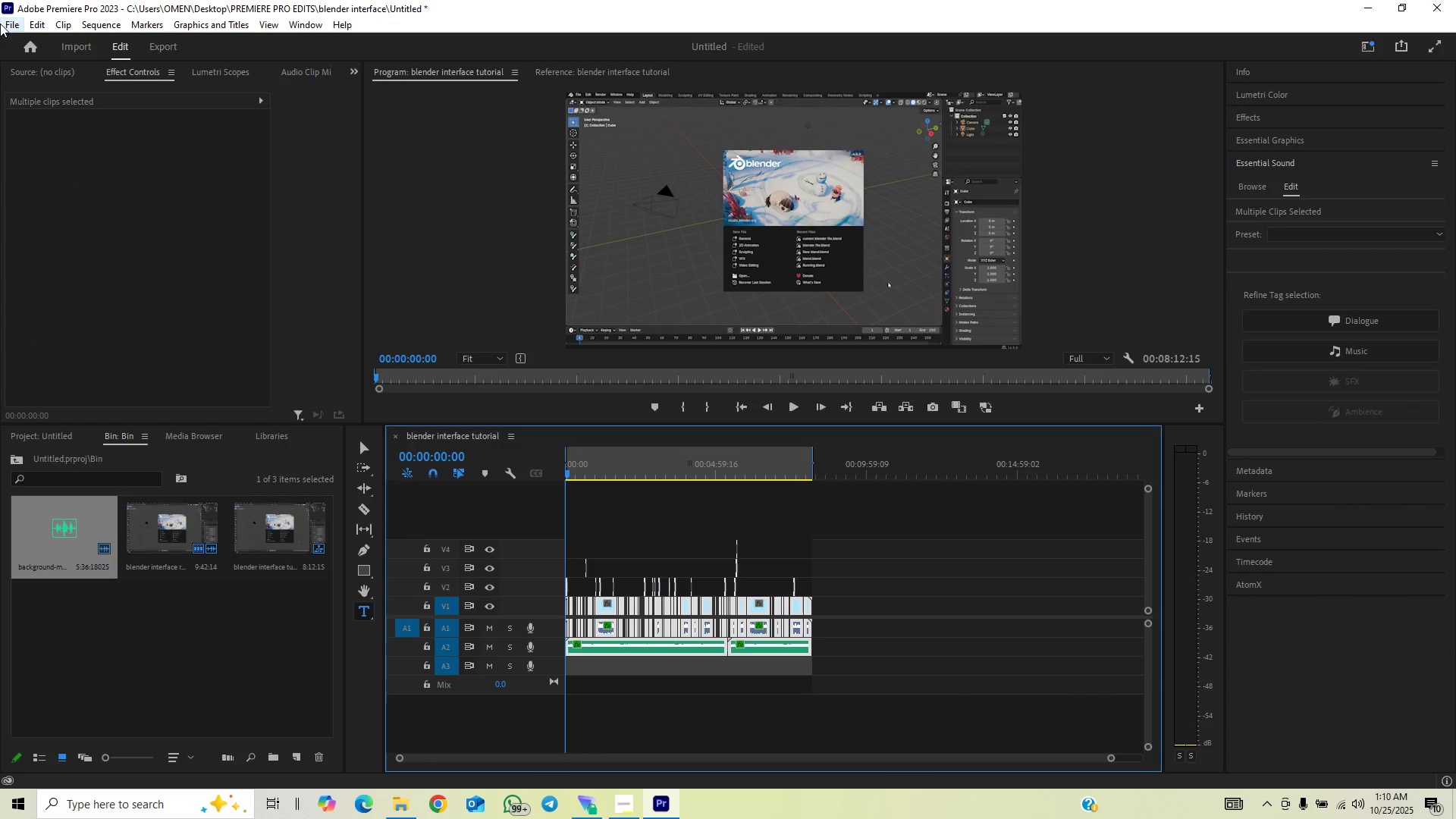 
left_click([2, 19])
 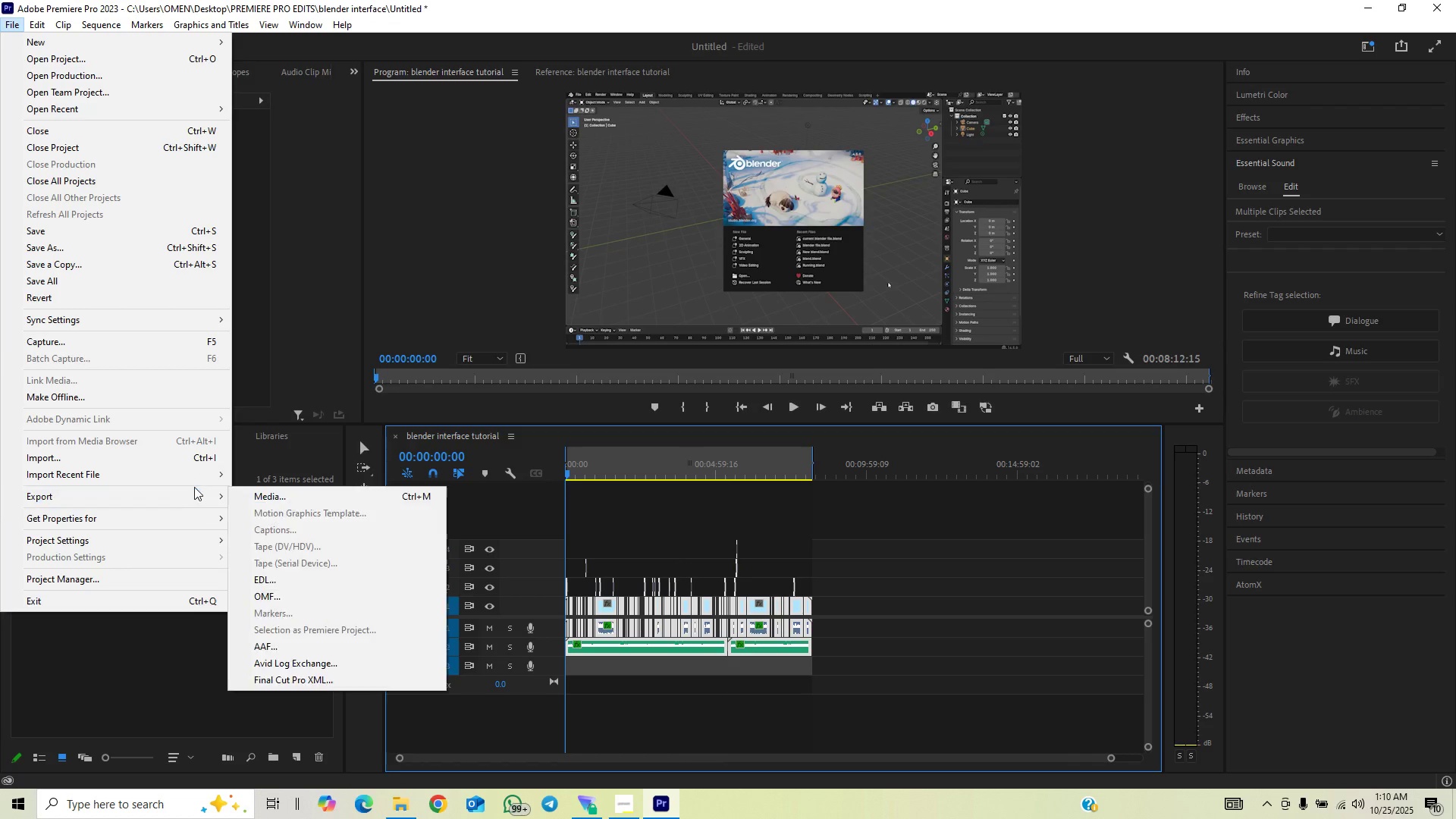 
left_click([240, 494])
 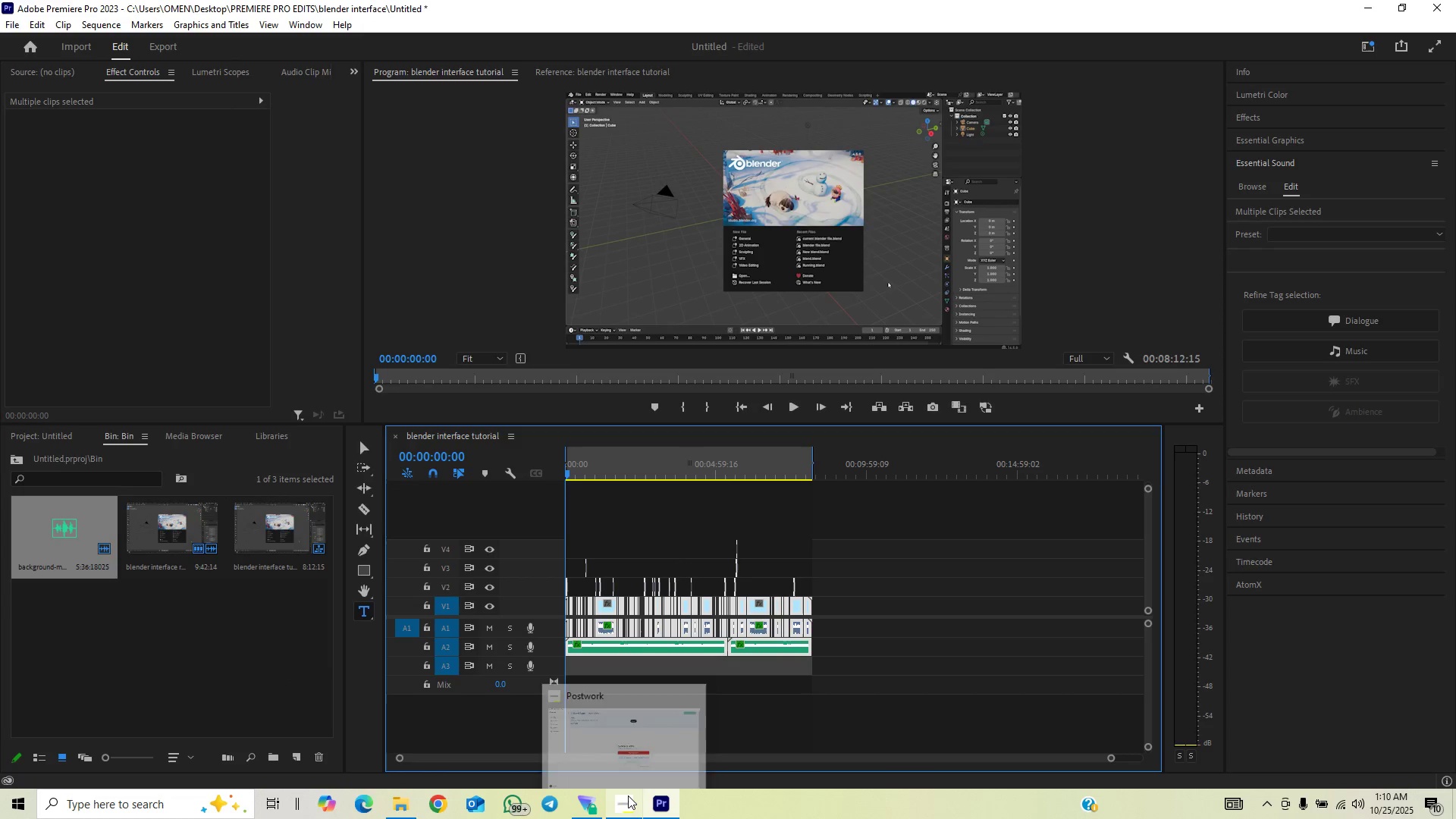 
mouse_move([639, 764])
 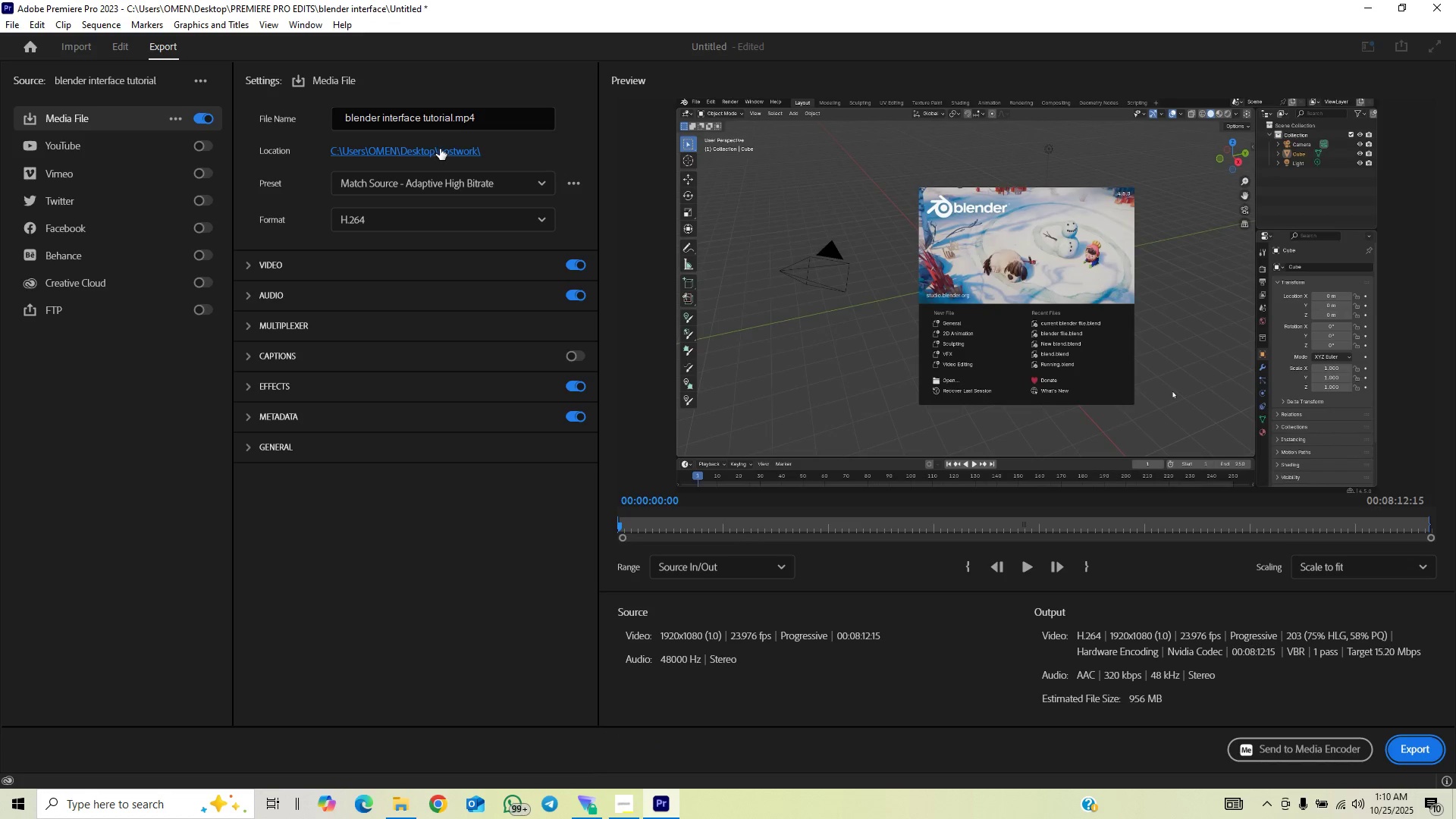 
wait(5.37)
 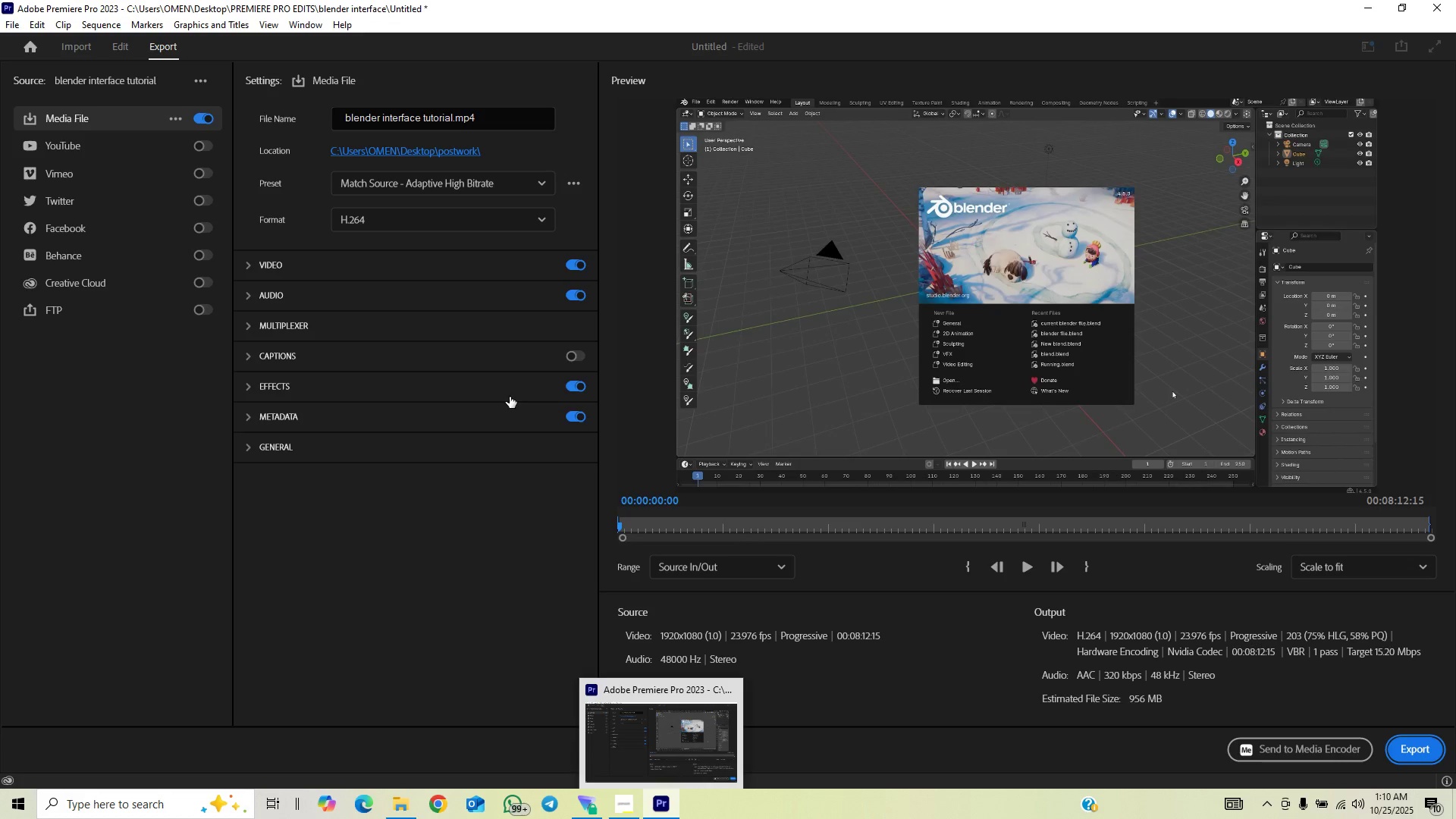 
left_click([440, 149])
 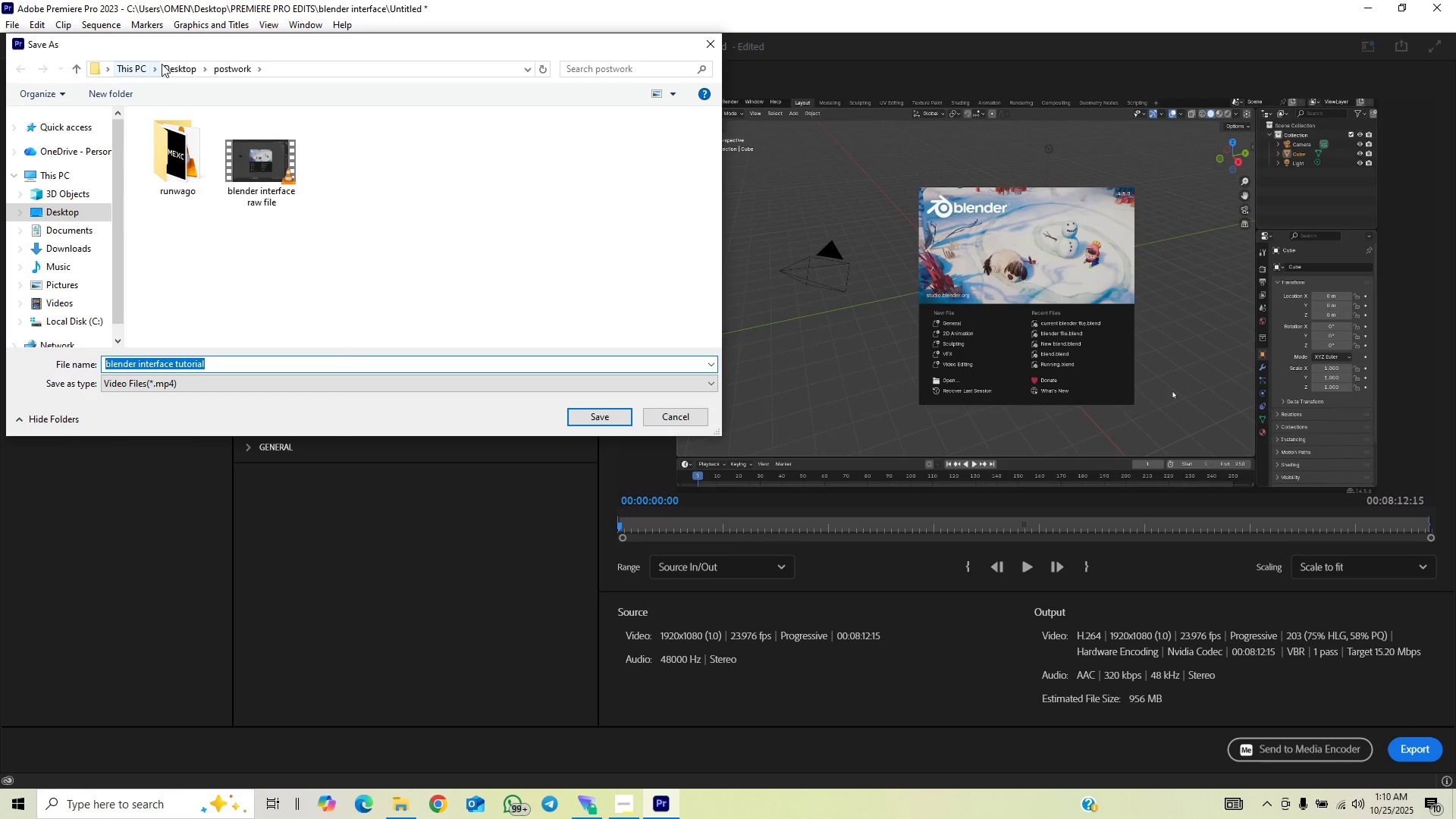 
scroll: coordinate [199, 236], scroll_direction: down, amount: 6.0
 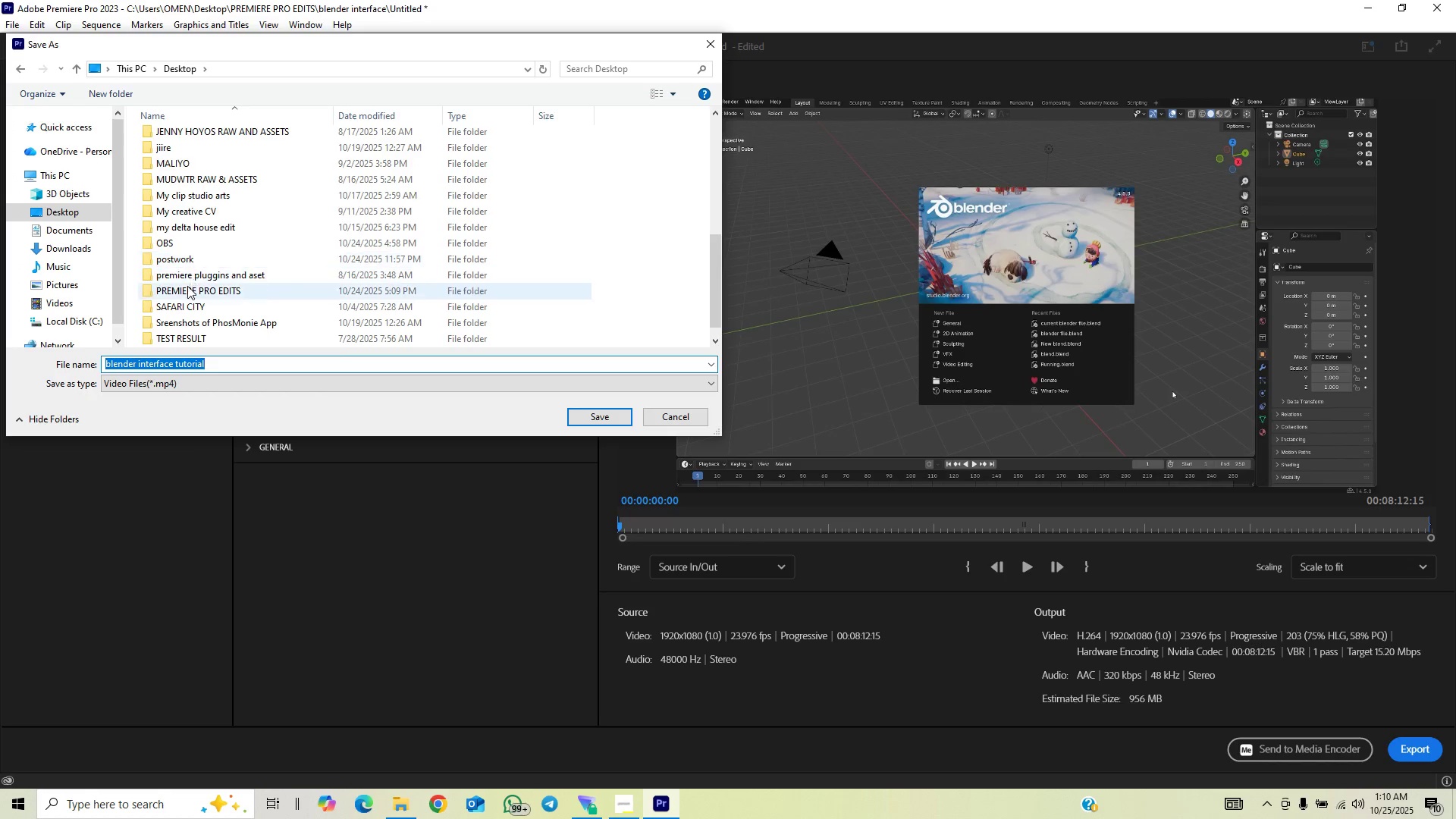 
left_click([187, 288])
 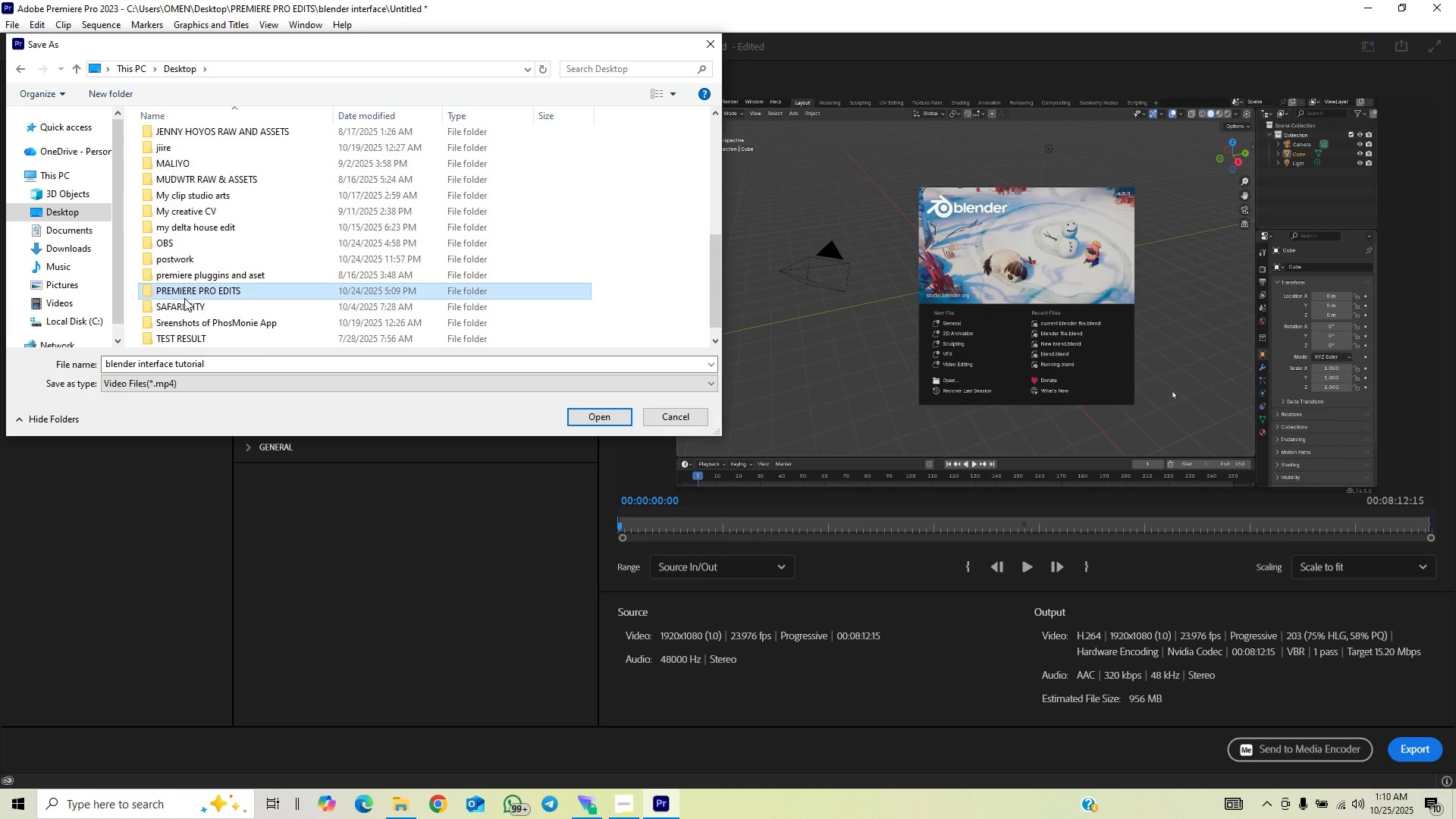 
double_click([184, 298])
 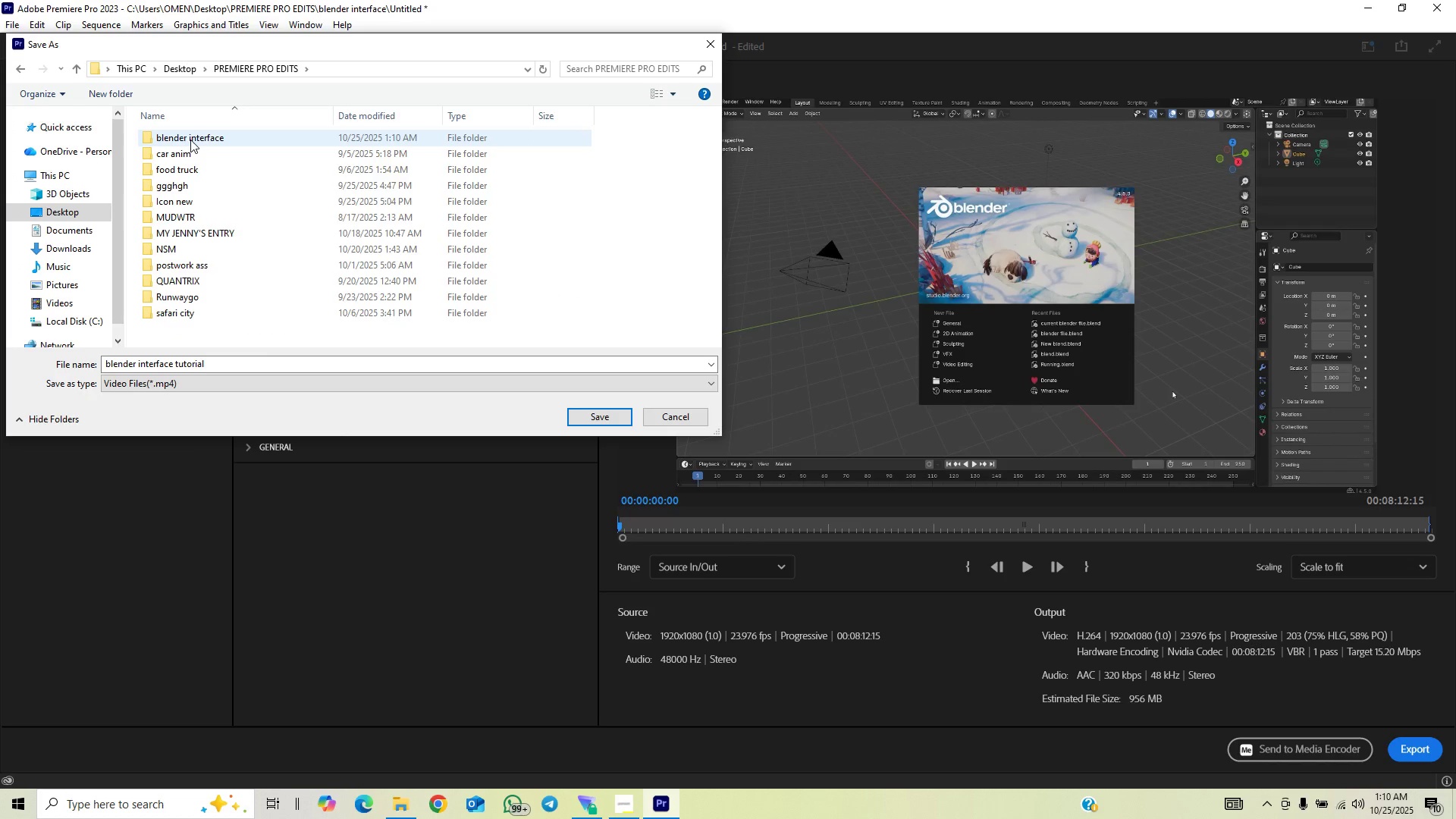 
double_click([190, 140])
 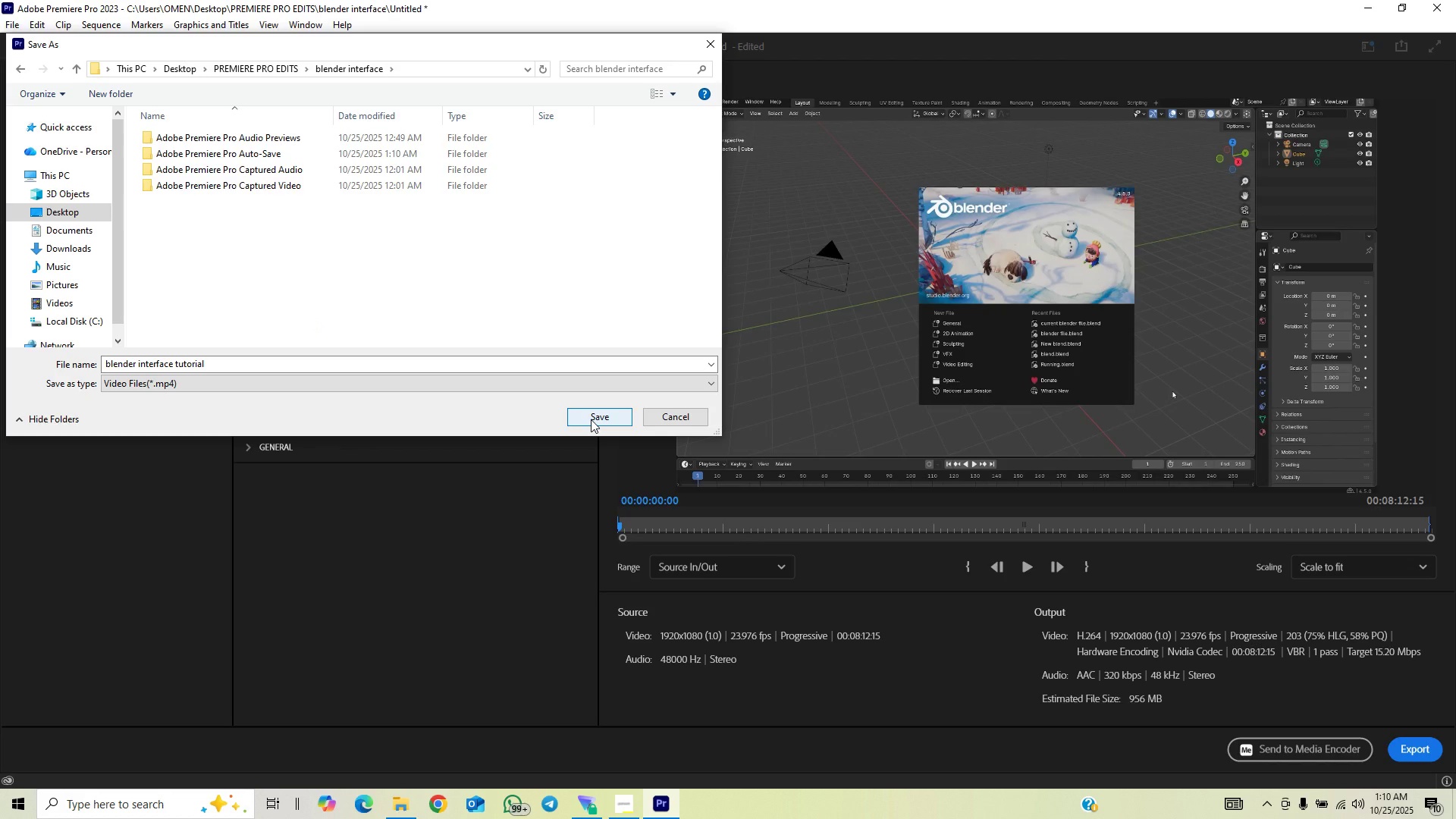 
left_click([591, 419])
 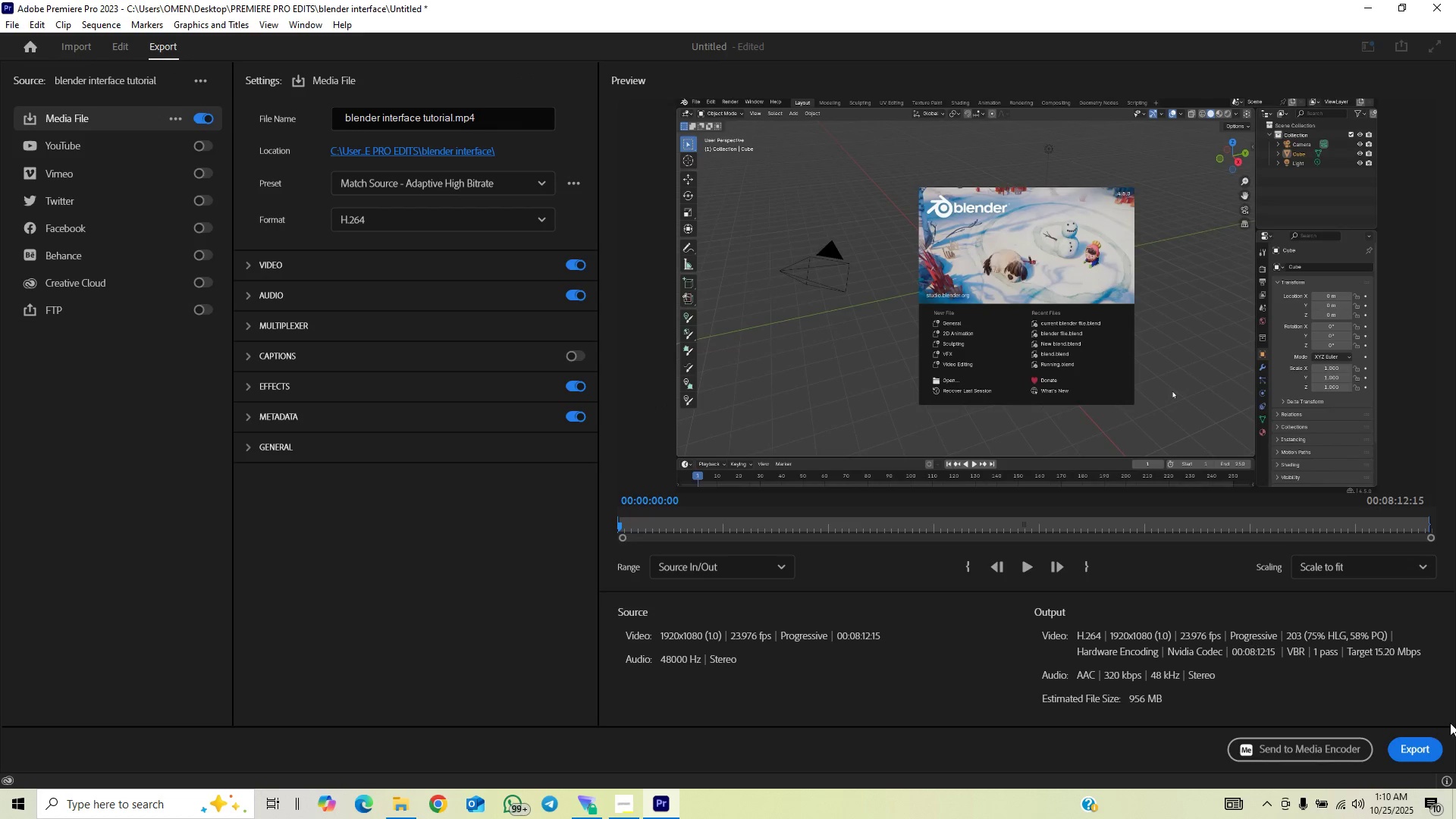 
left_click([1421, 745])
 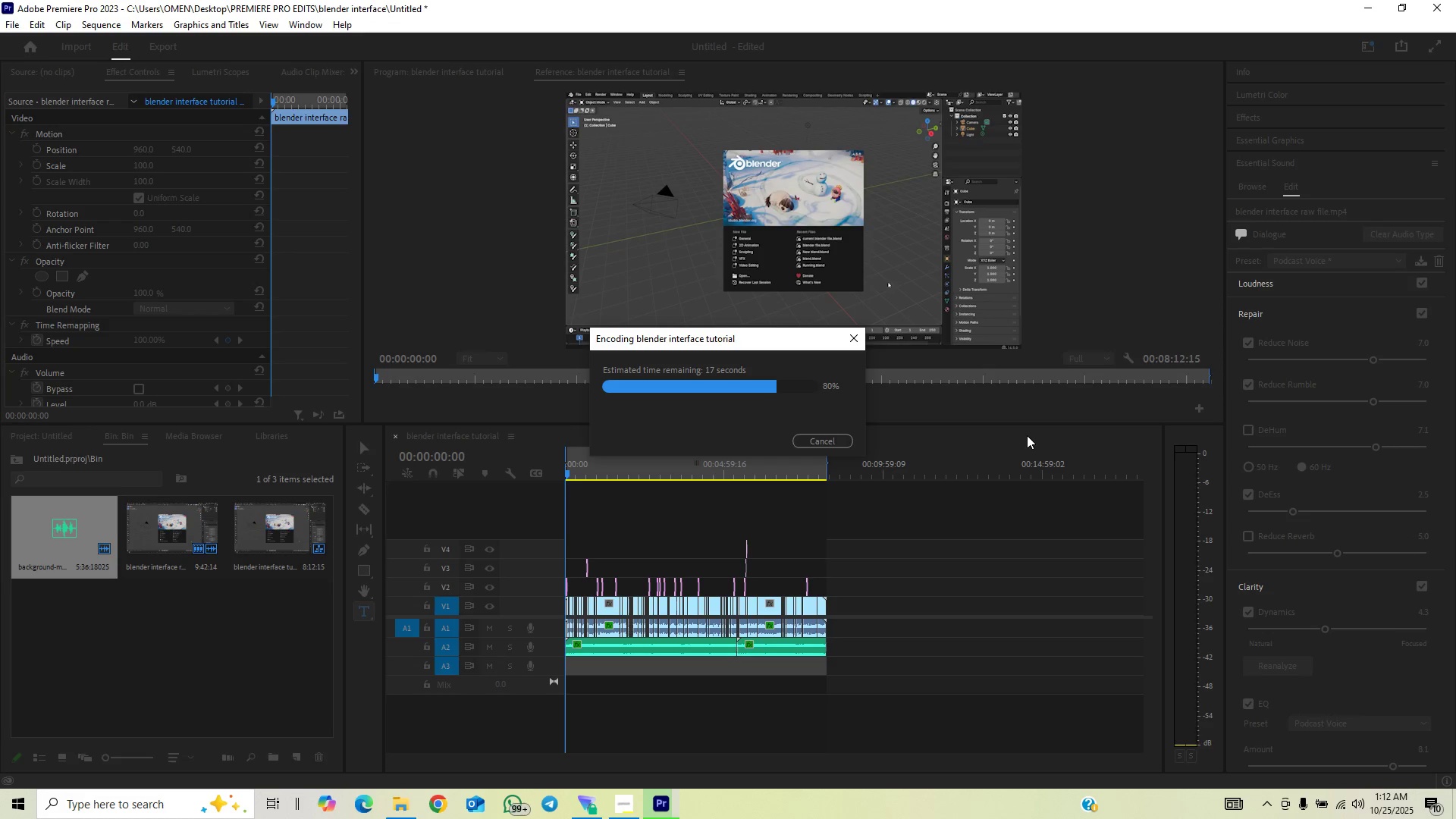 
wait(87.24)
 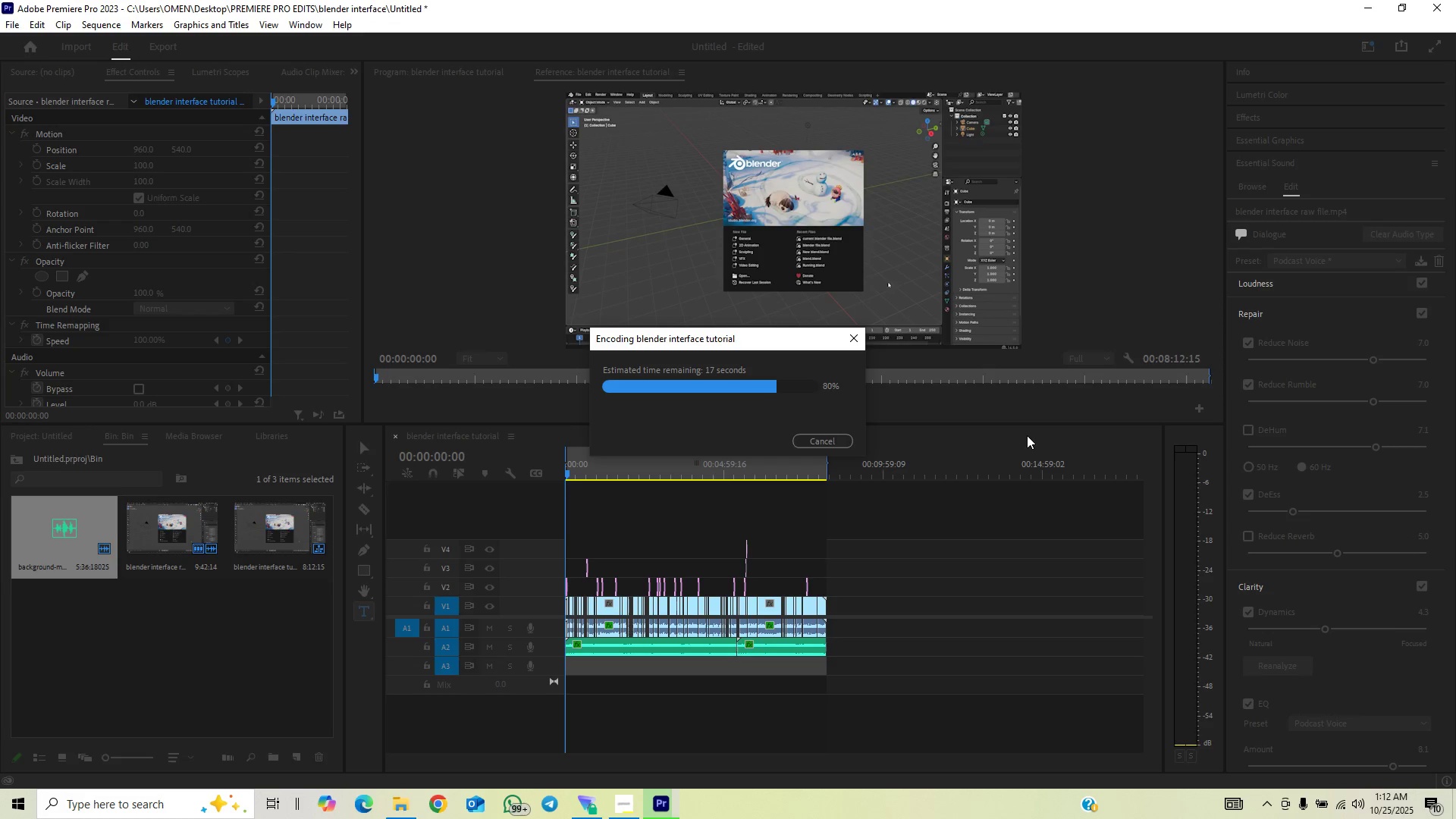 
mouse_move([639, 785])
 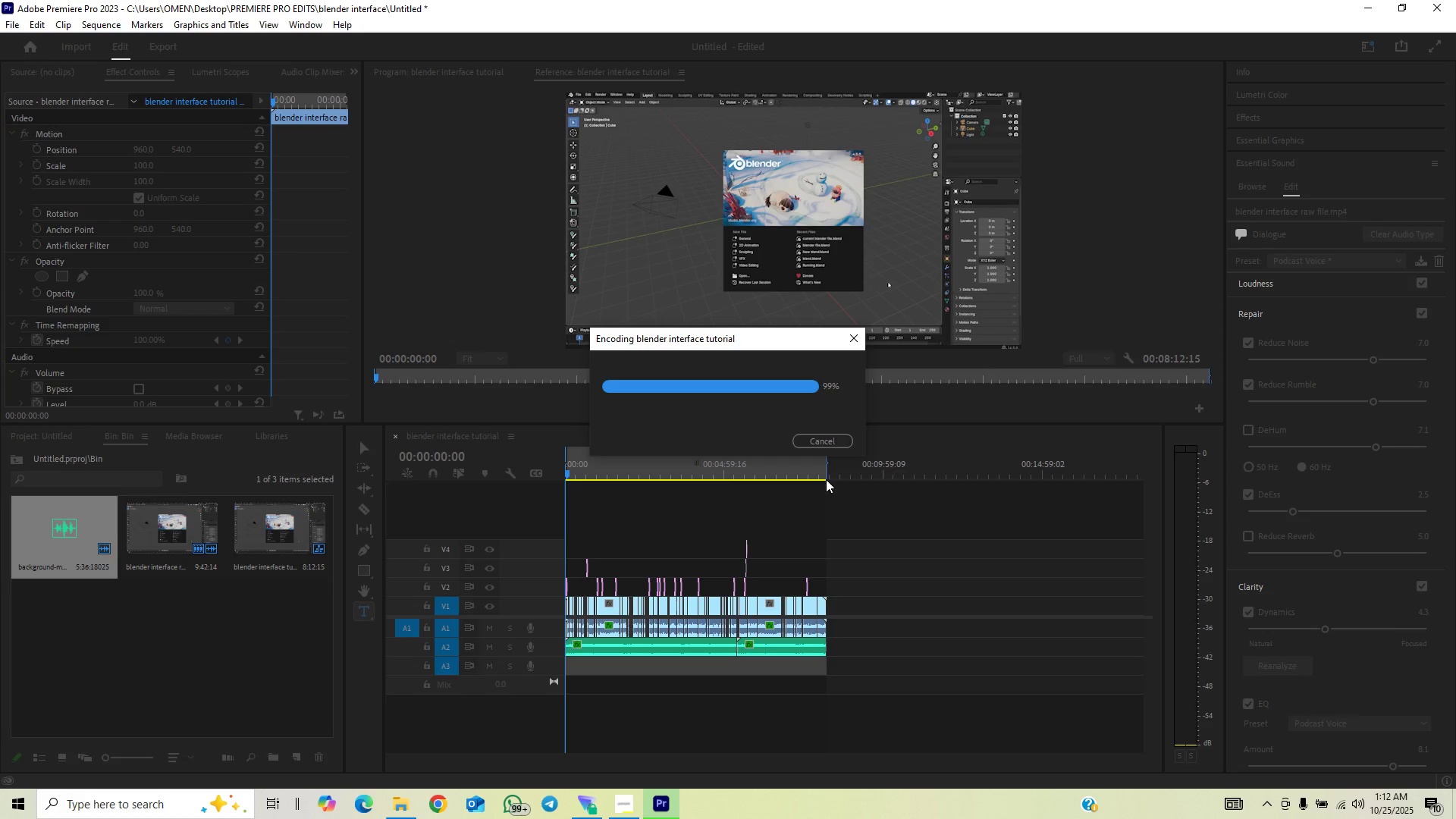 
wait(15.47)
 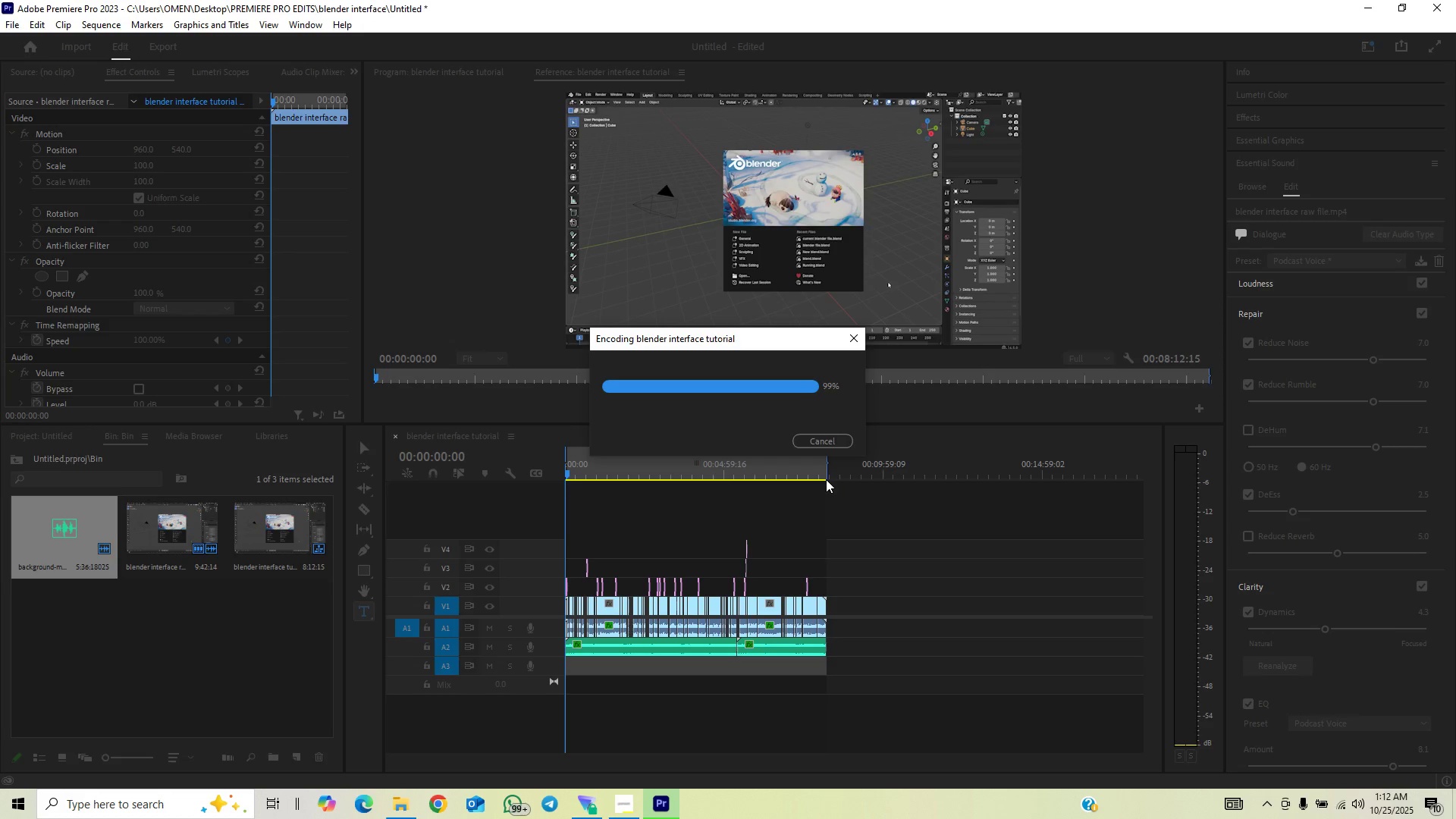 
left_click_drag(start_coordinate=[775, 344], to_coordinate=[938, 166])
 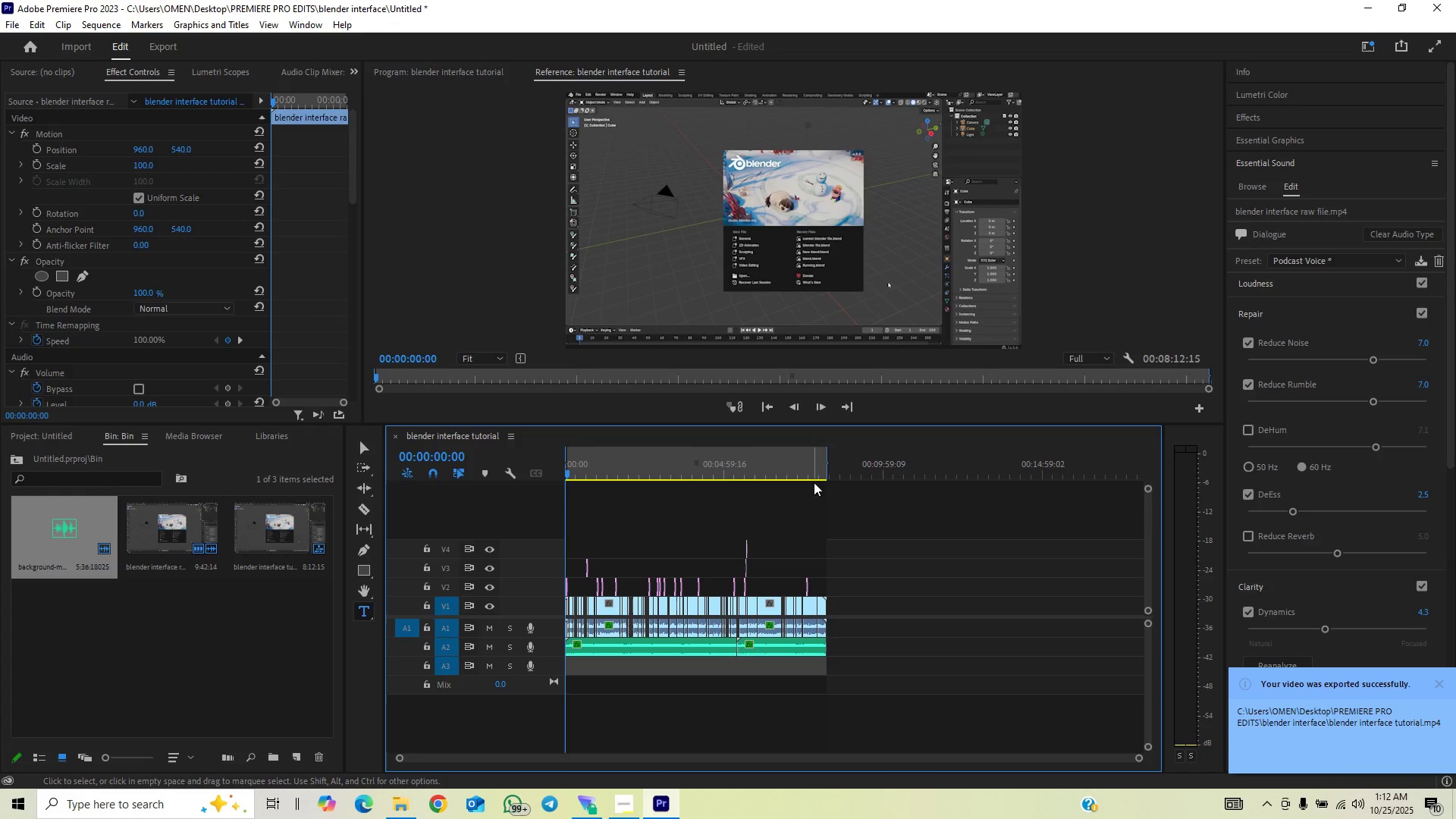 
left_click([821, 475])
 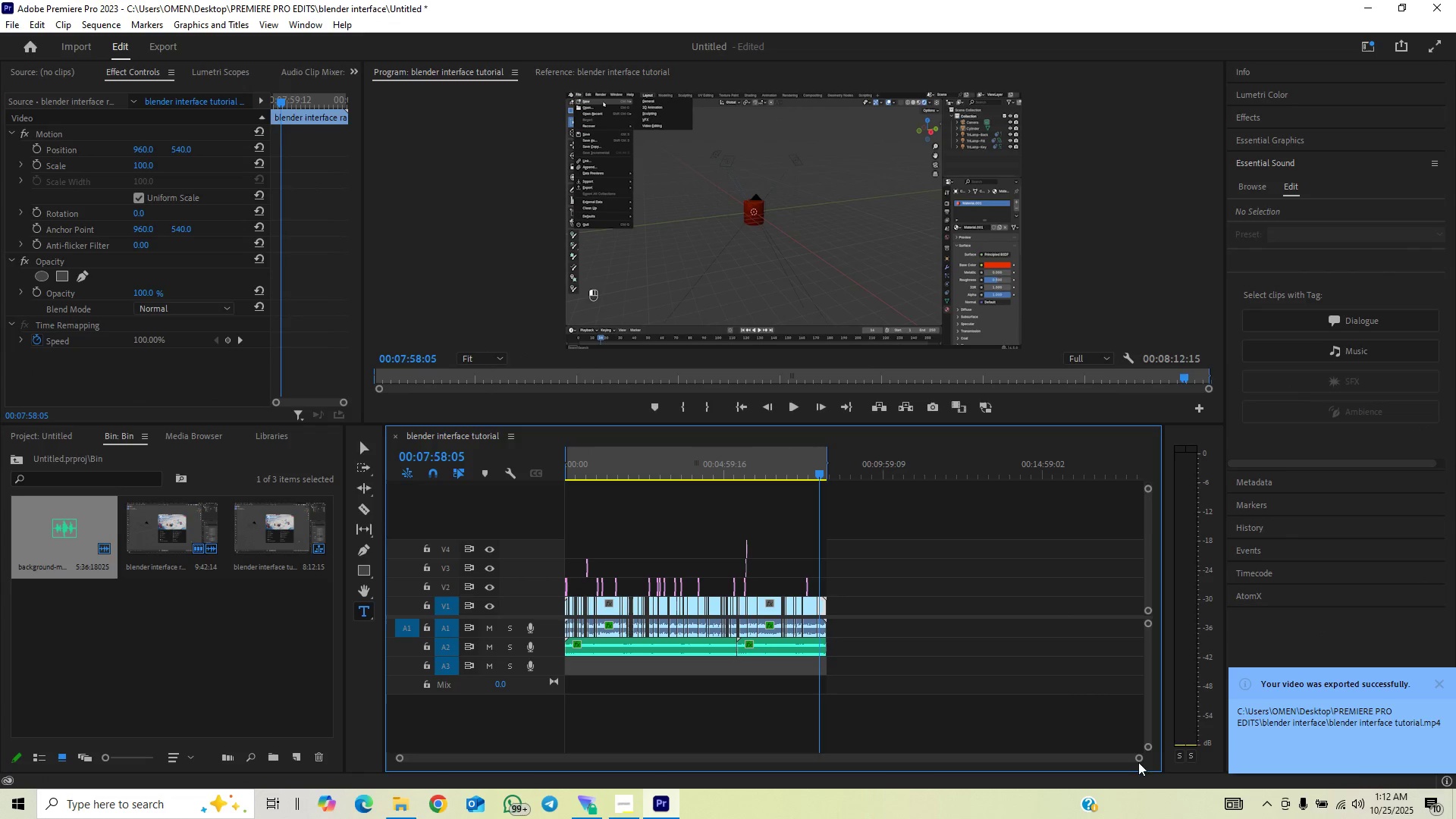 
left_click([1140, 749])
 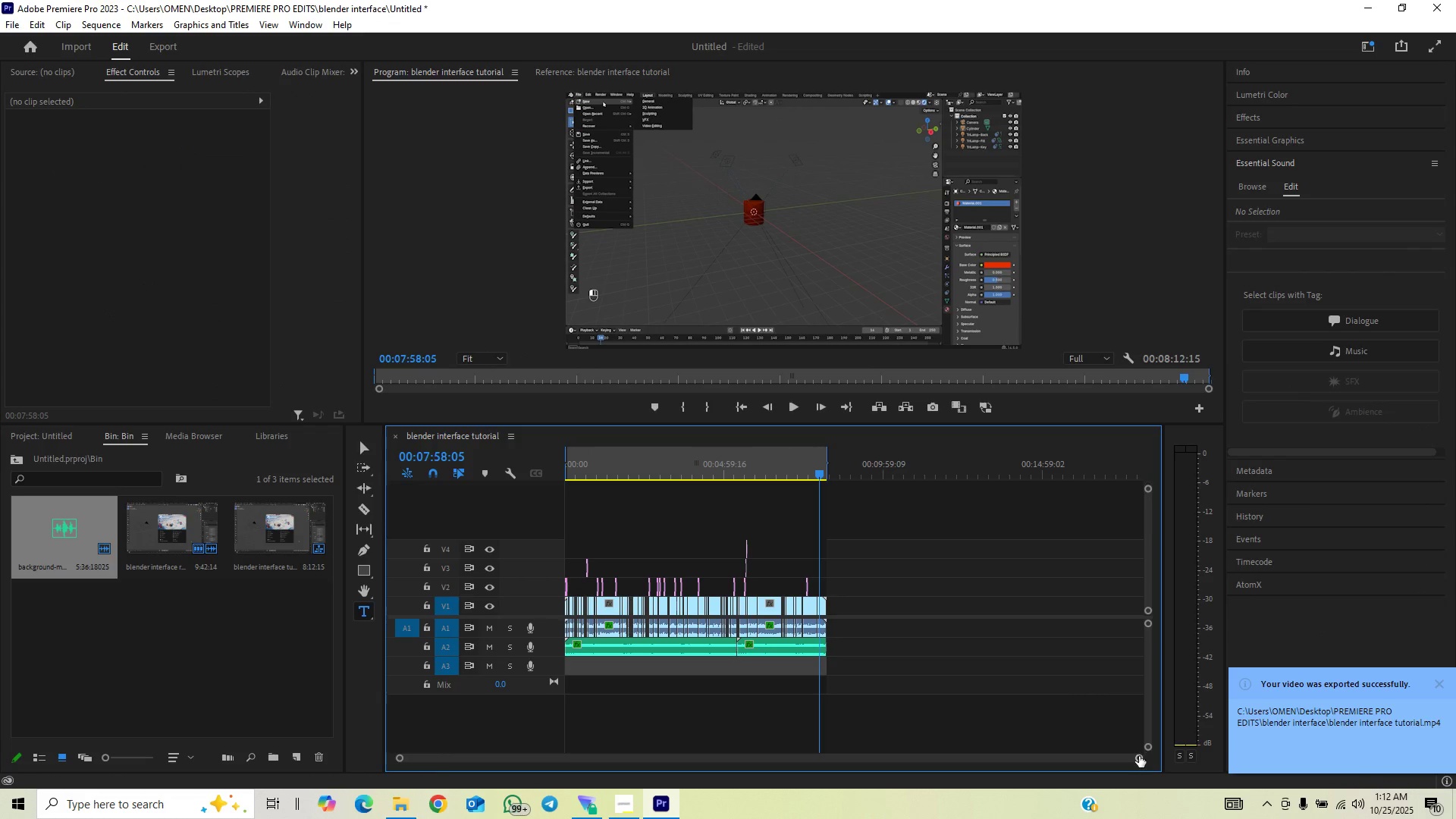 
left_click_drag(start_coordinate=[1139, 756], to_coordinate=[848, 723])
 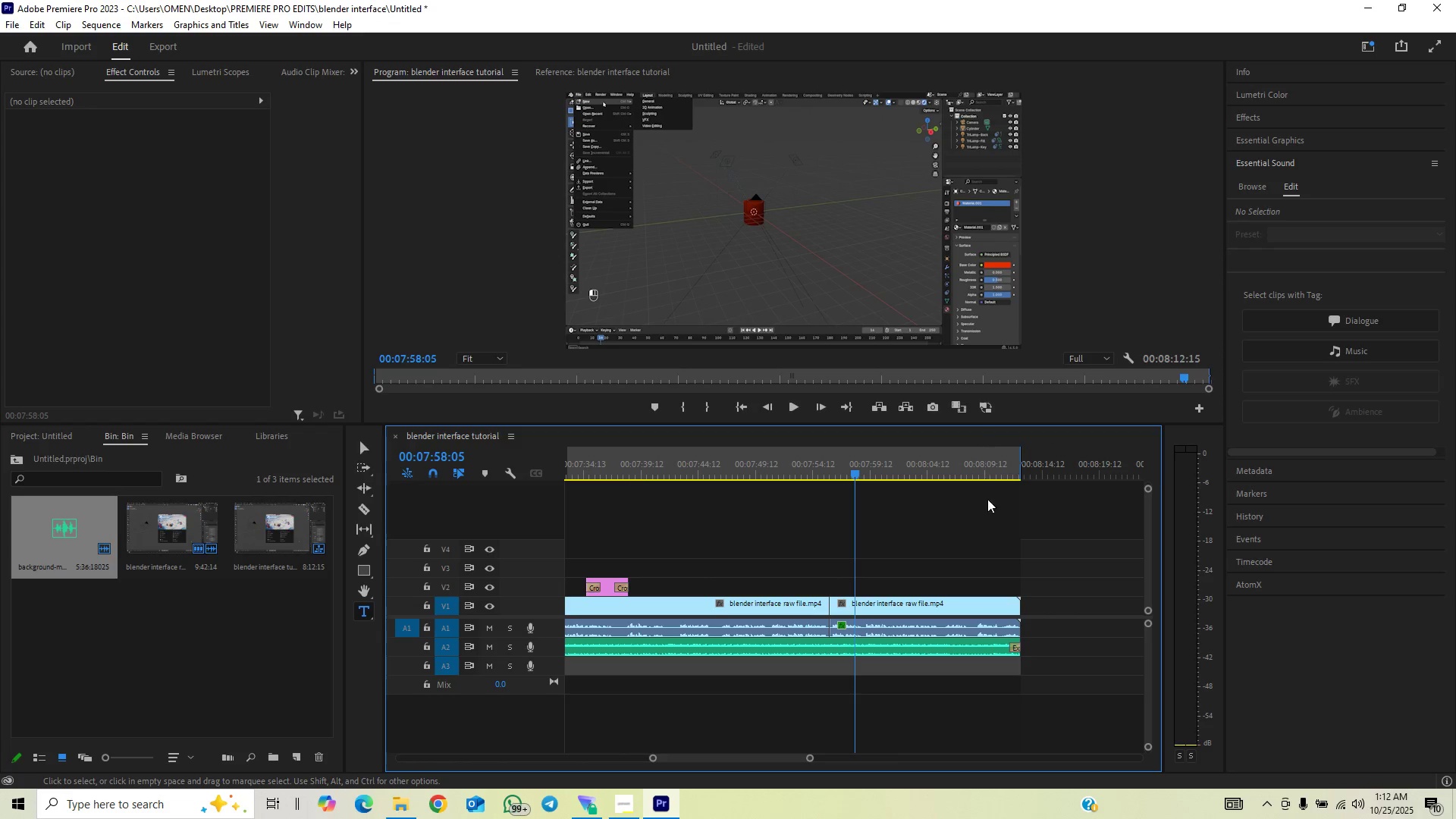 
left_click_drag(start_coordinate=[1003, 470], to_coordinate=[1006, 488])
 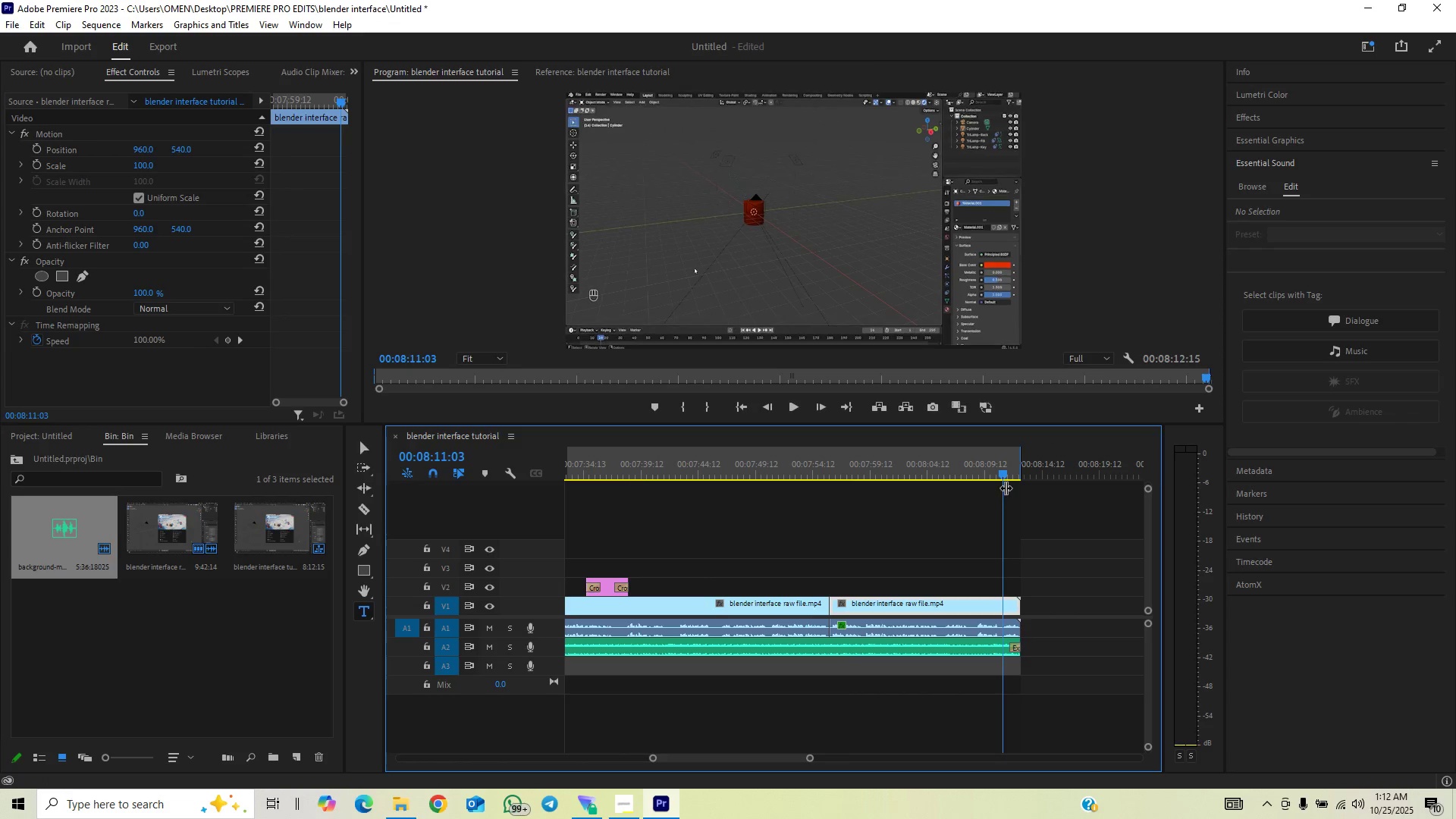 
key(Space)
 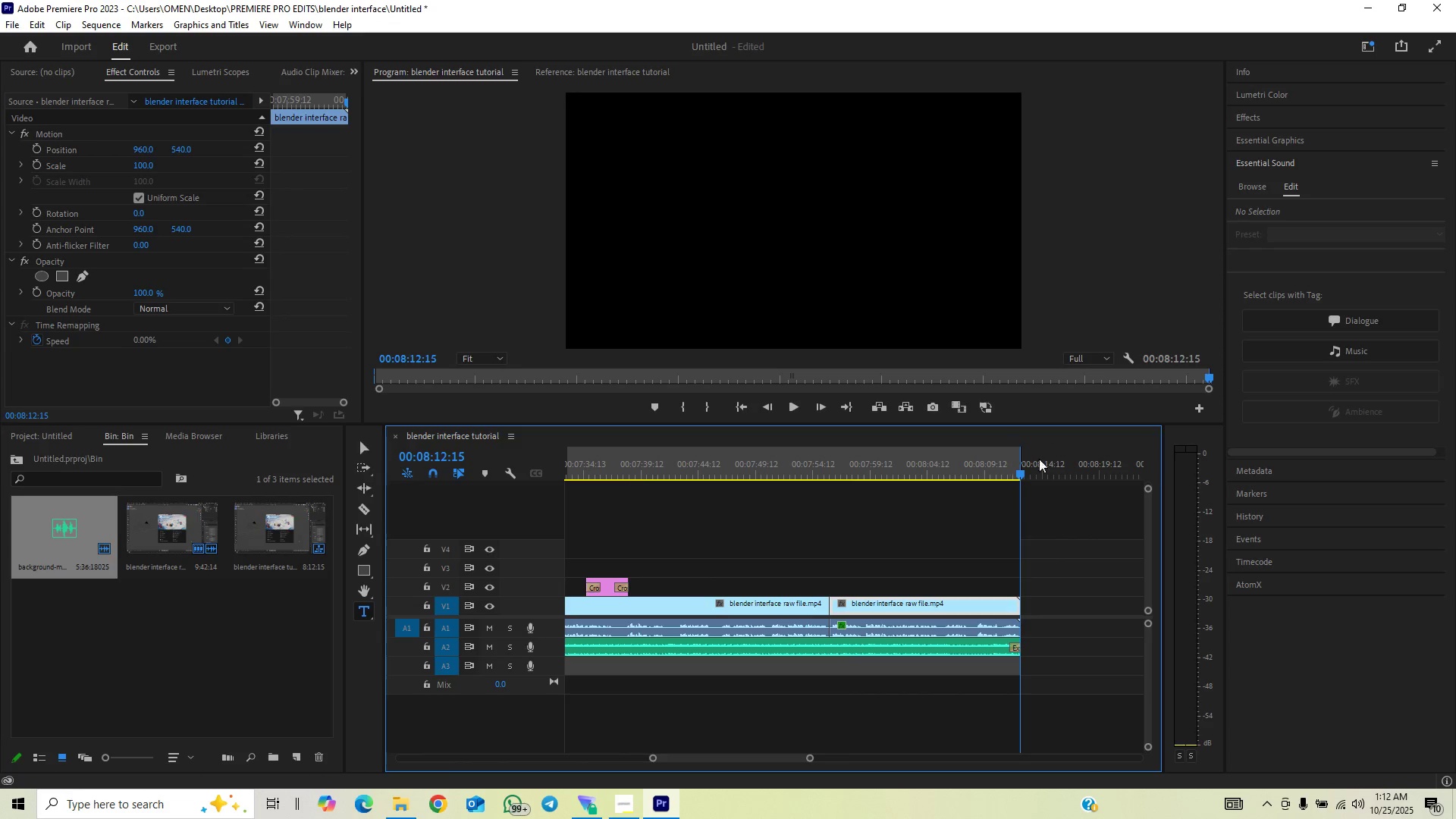 
left_click([1268, 165])
 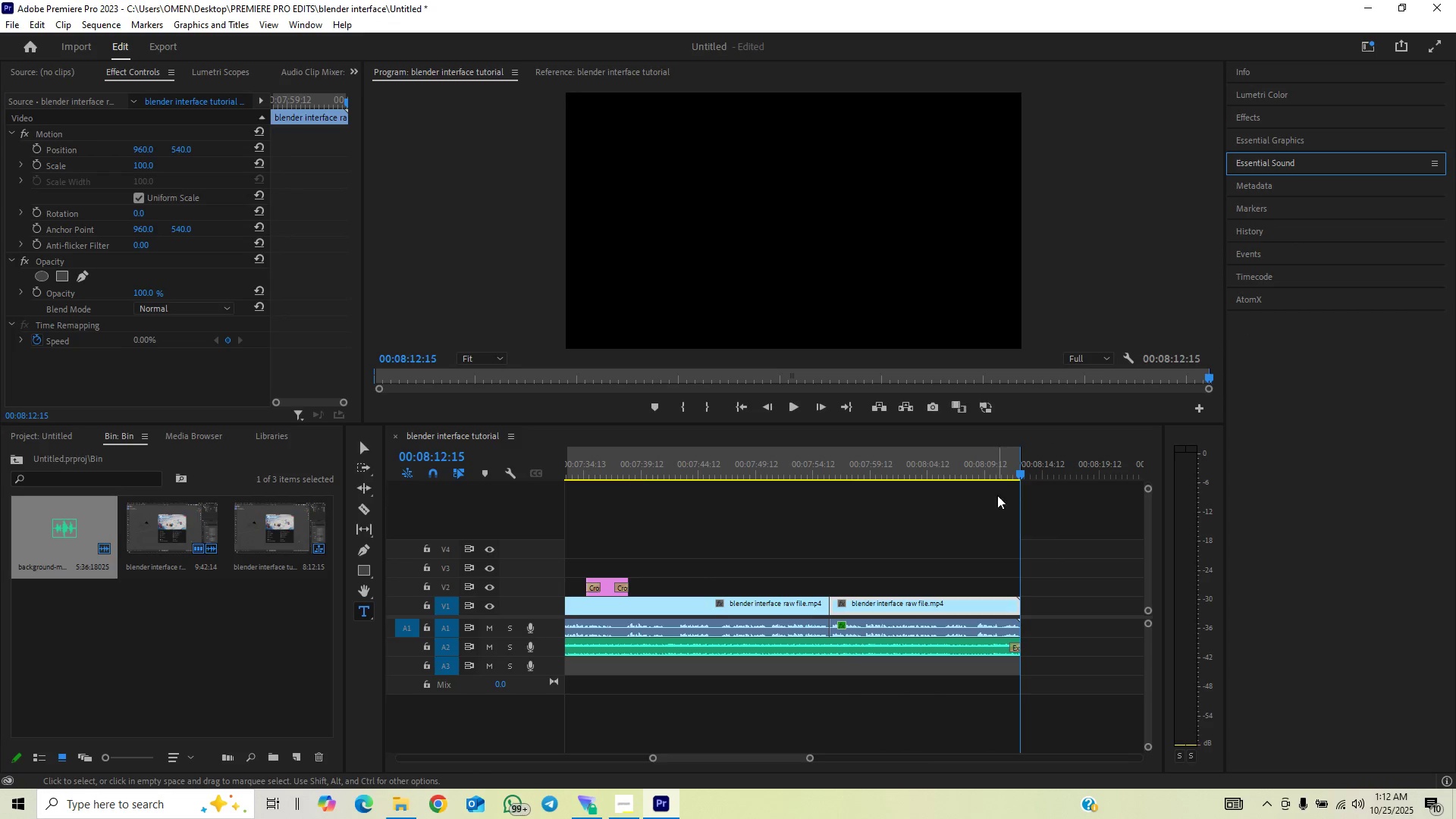 
left_click([1010, 475])
 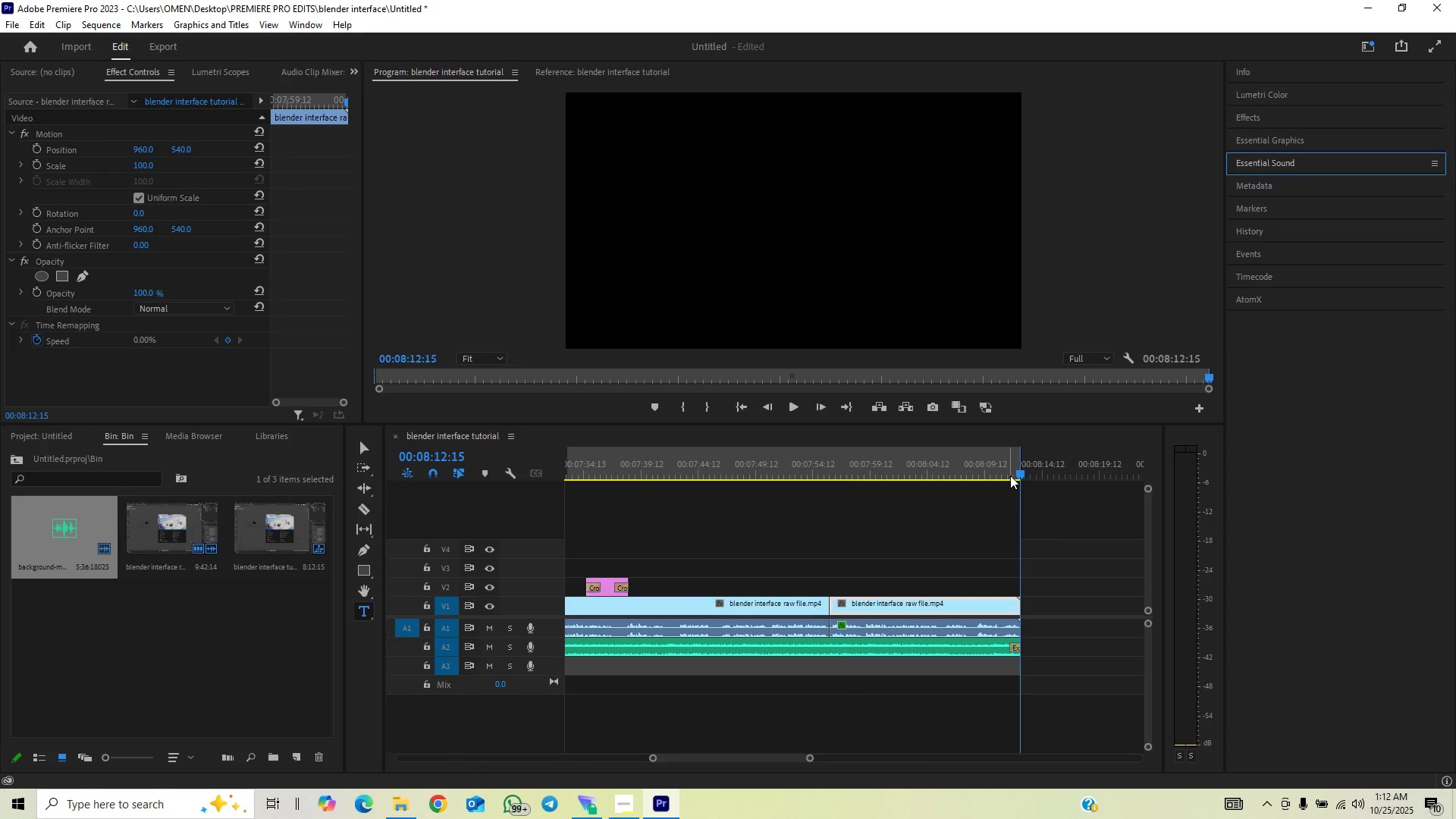 
key(Space)
 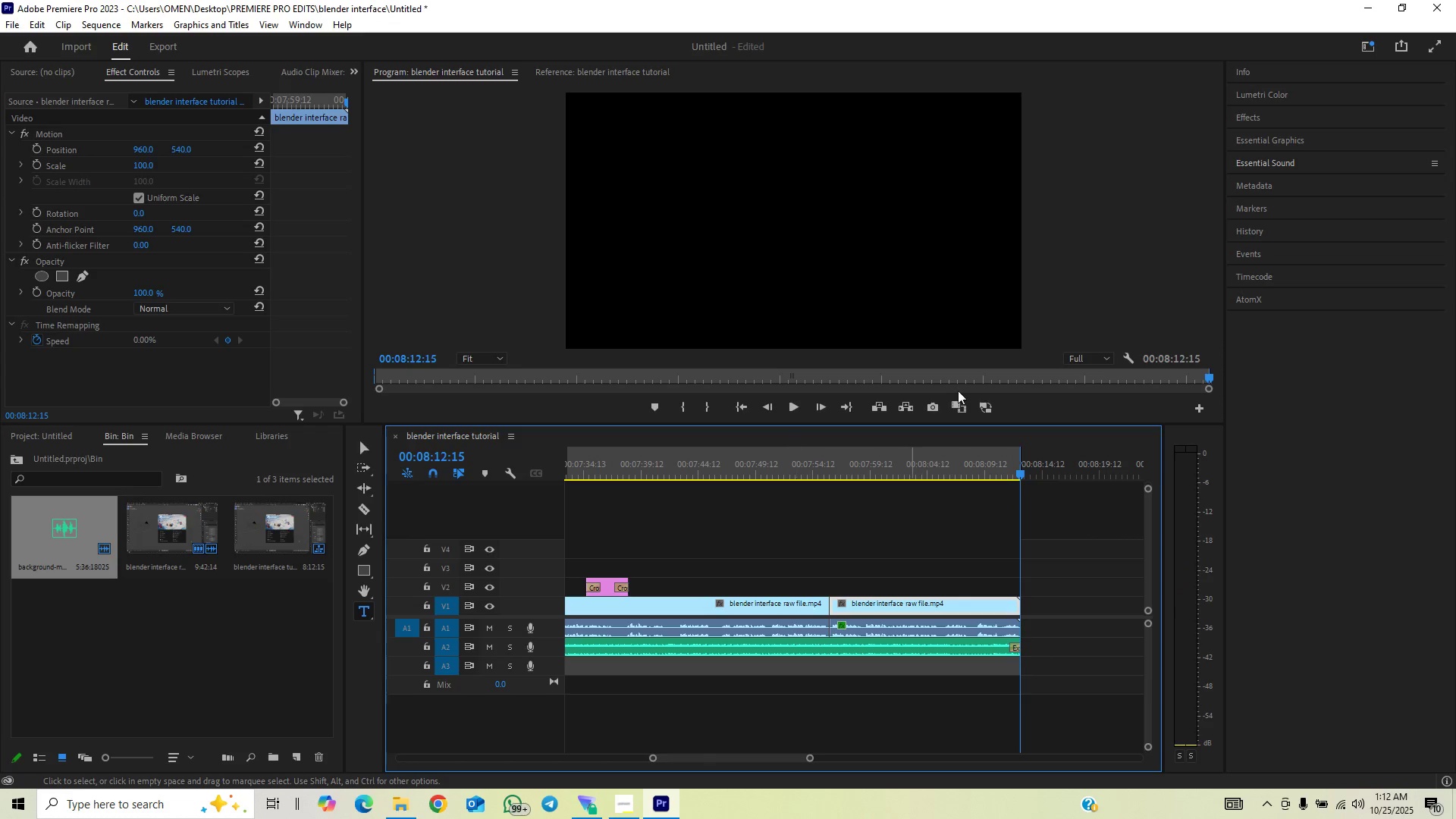 